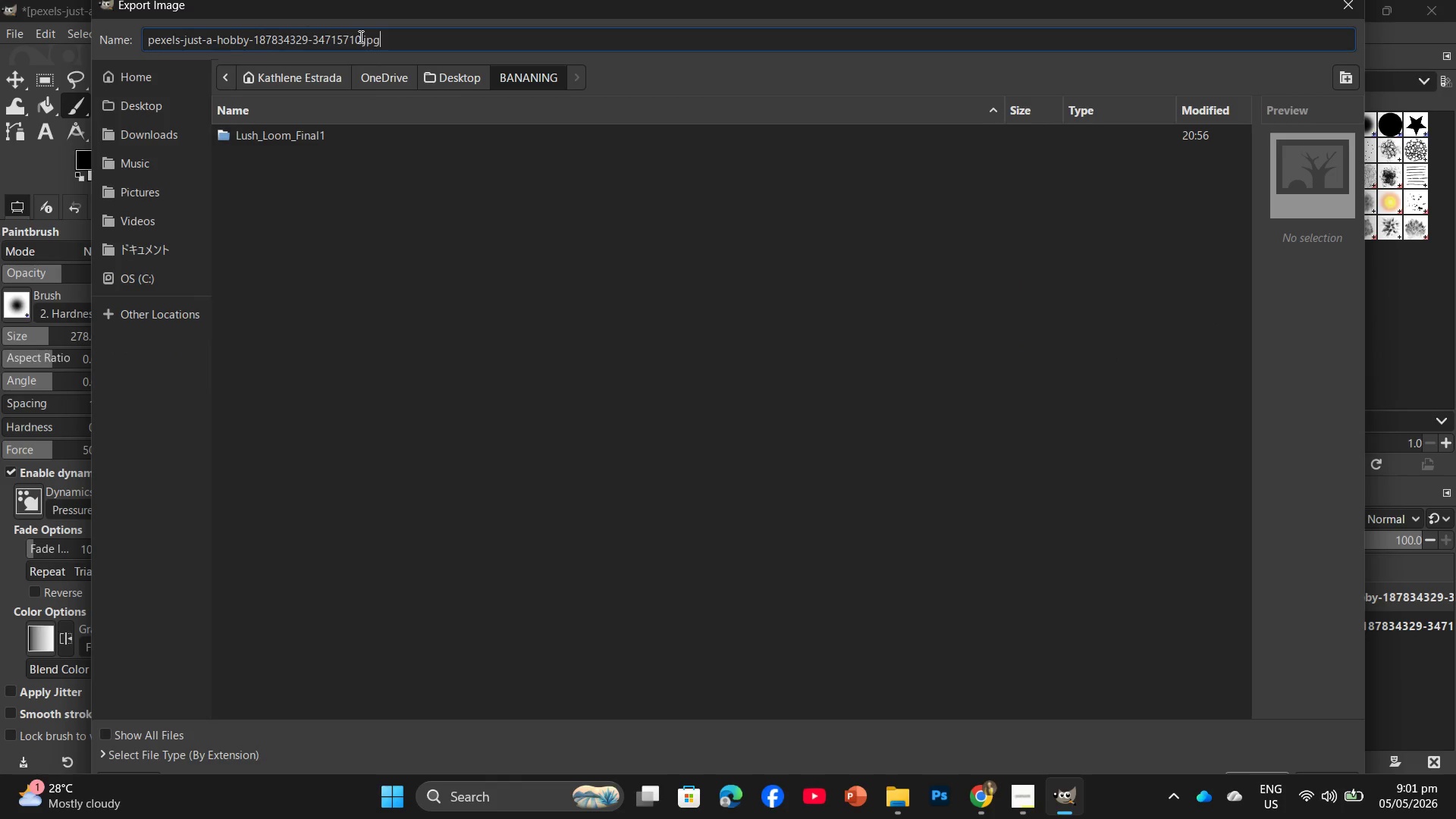 
left_click_drag(start_coordinate=[359, 36], to_coordinate=[133, 49])
 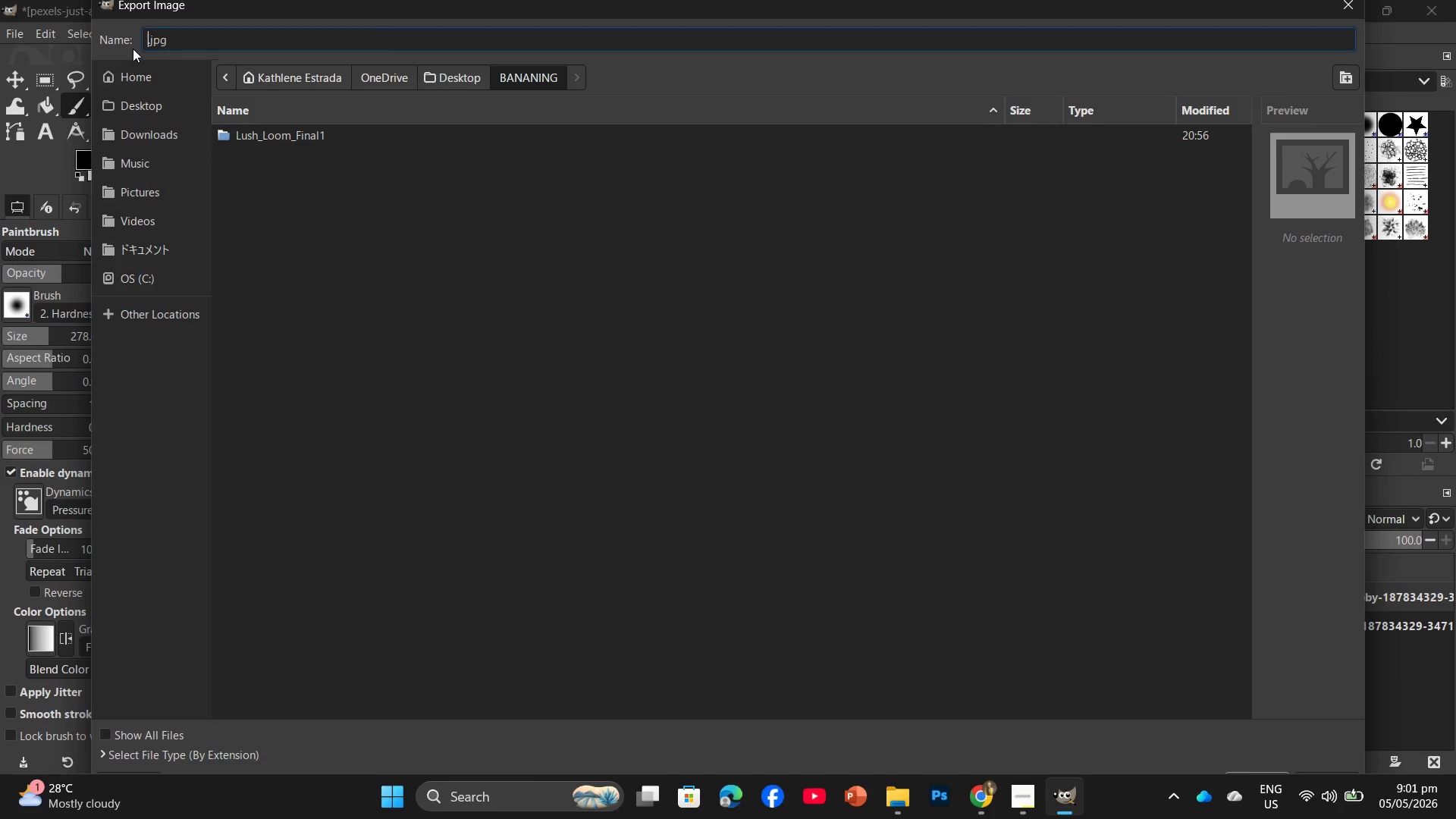 
key(Backspace)
 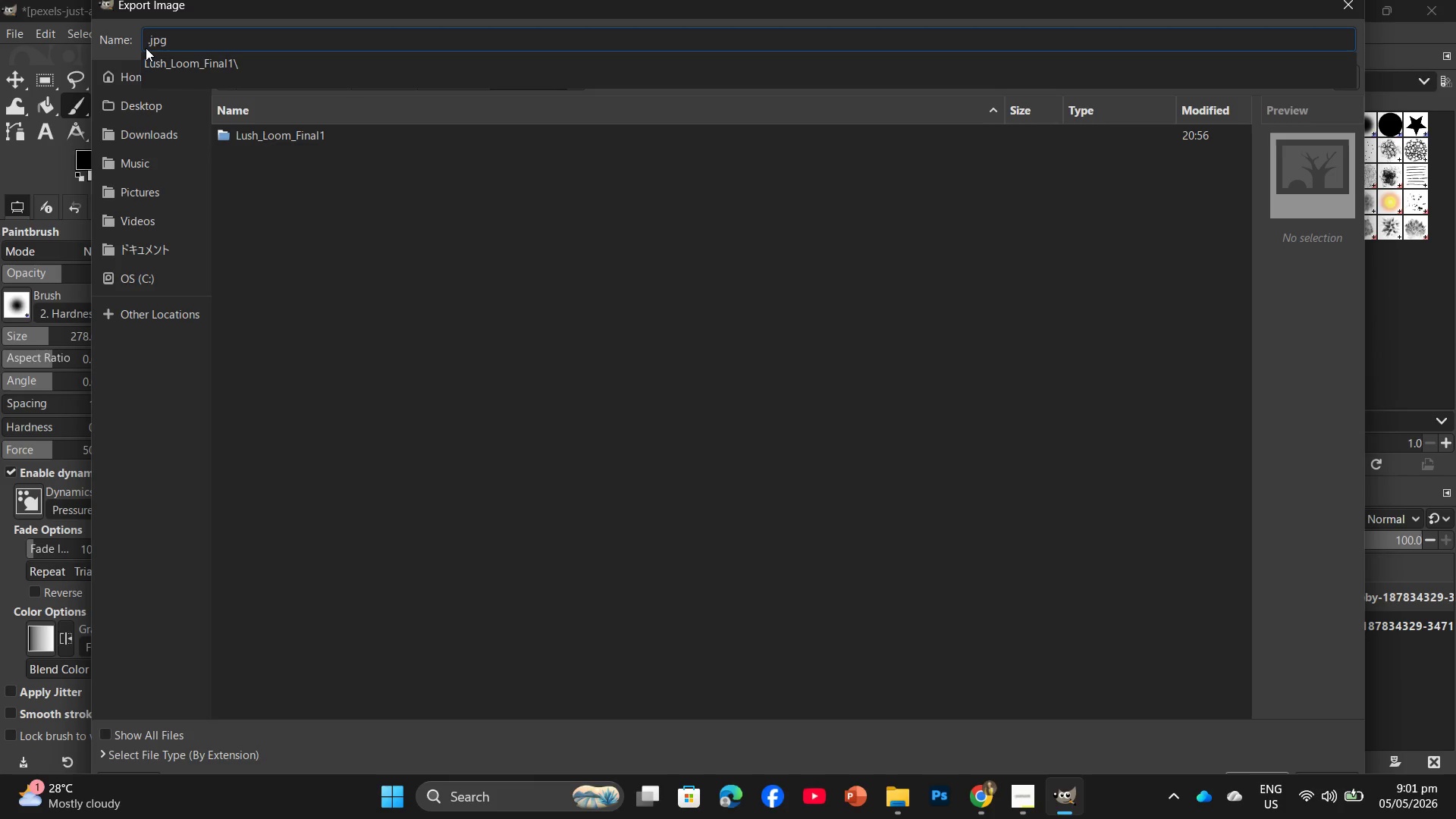 
key(Numpad2)
 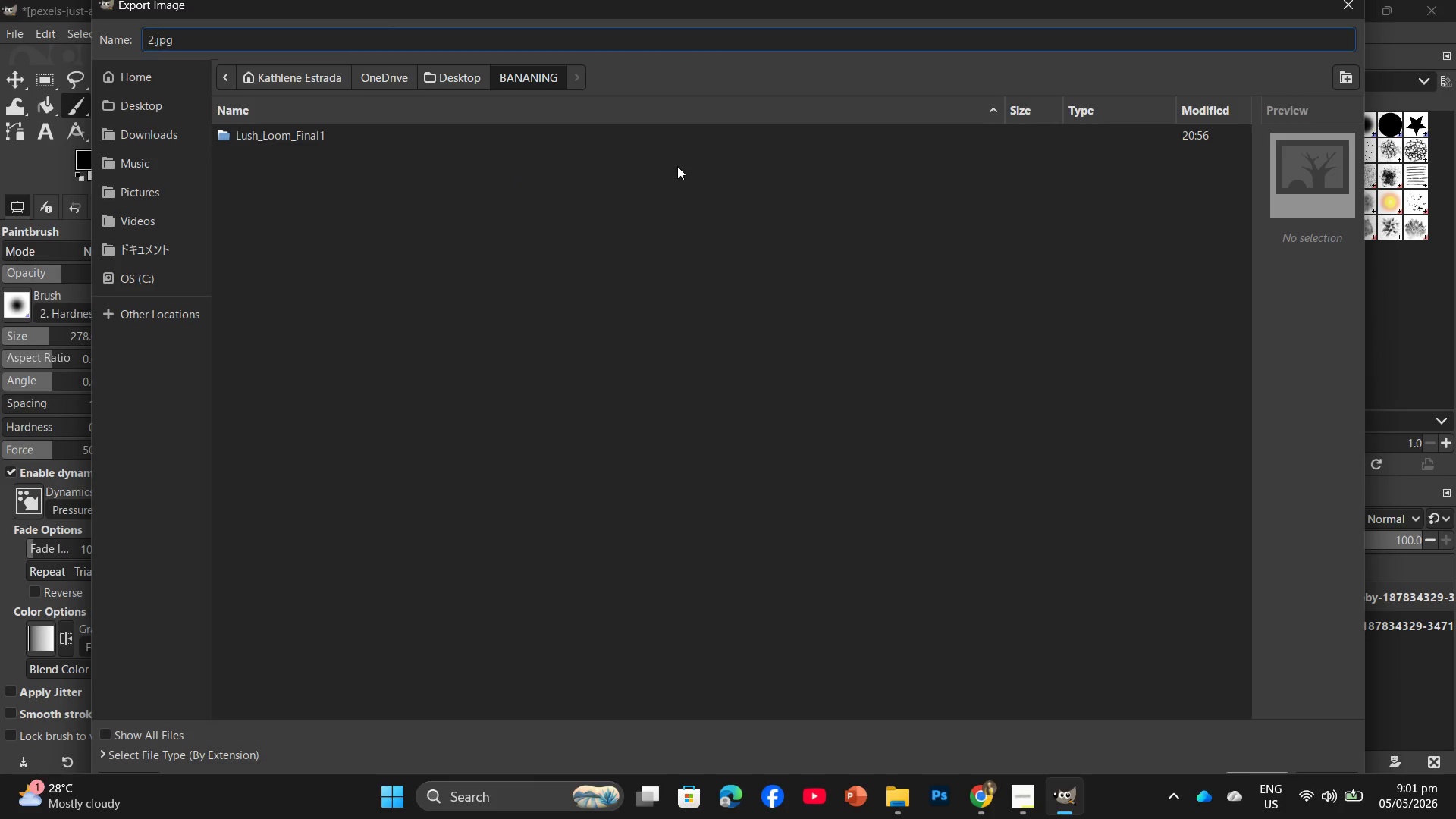 
key(Enter)
 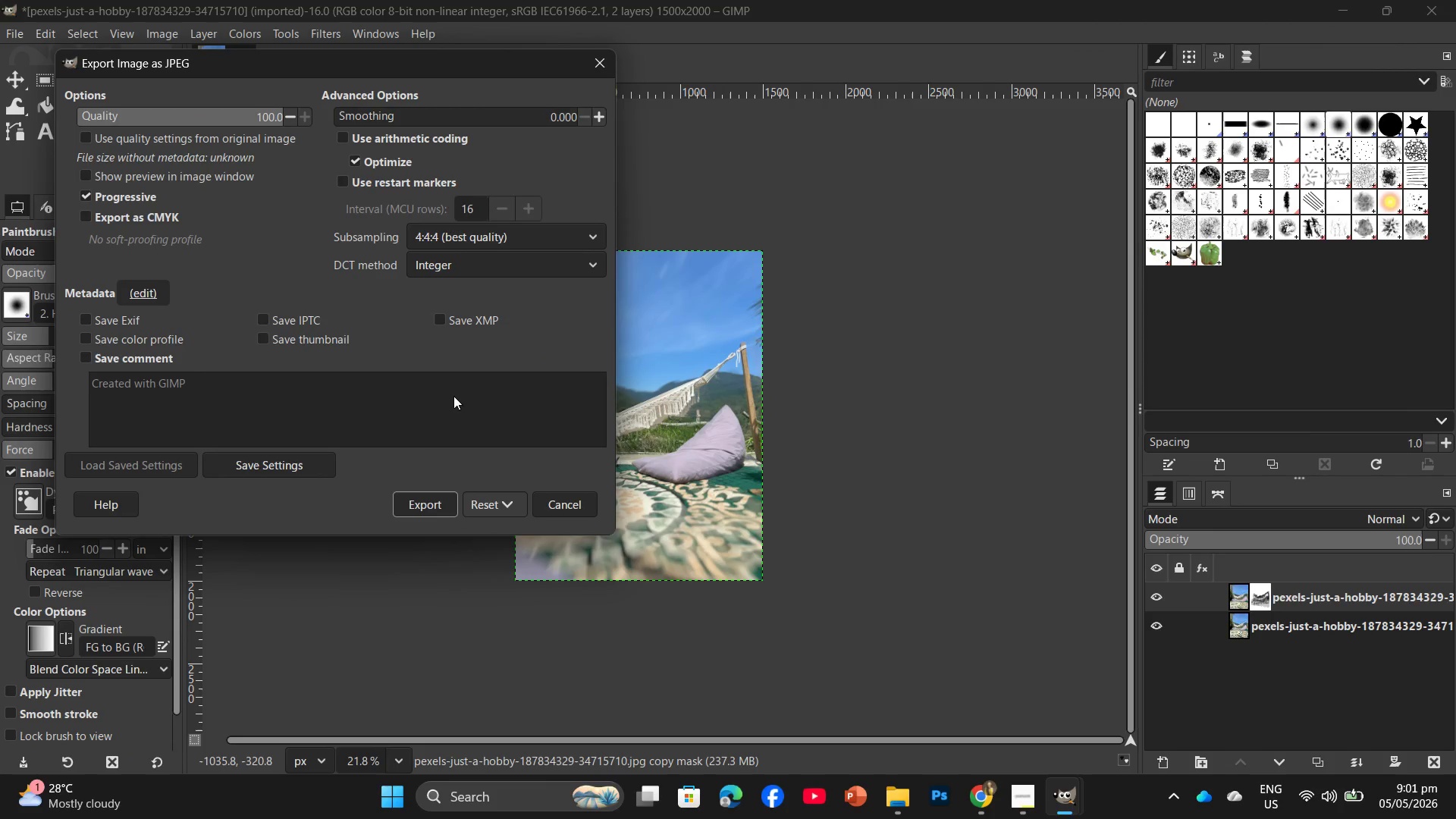 
left_click([431, 498])
 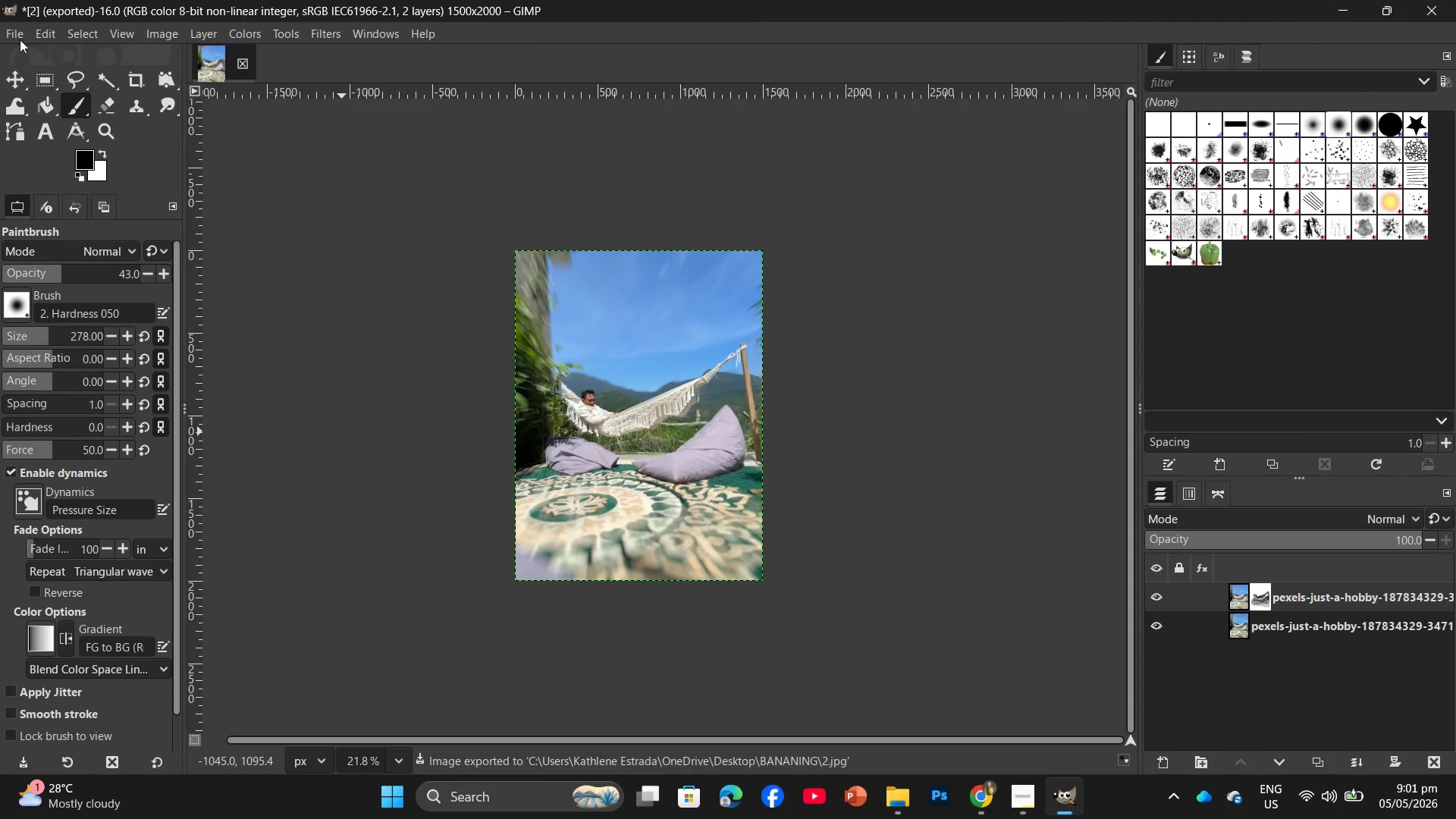 
left_click([16, 36])
 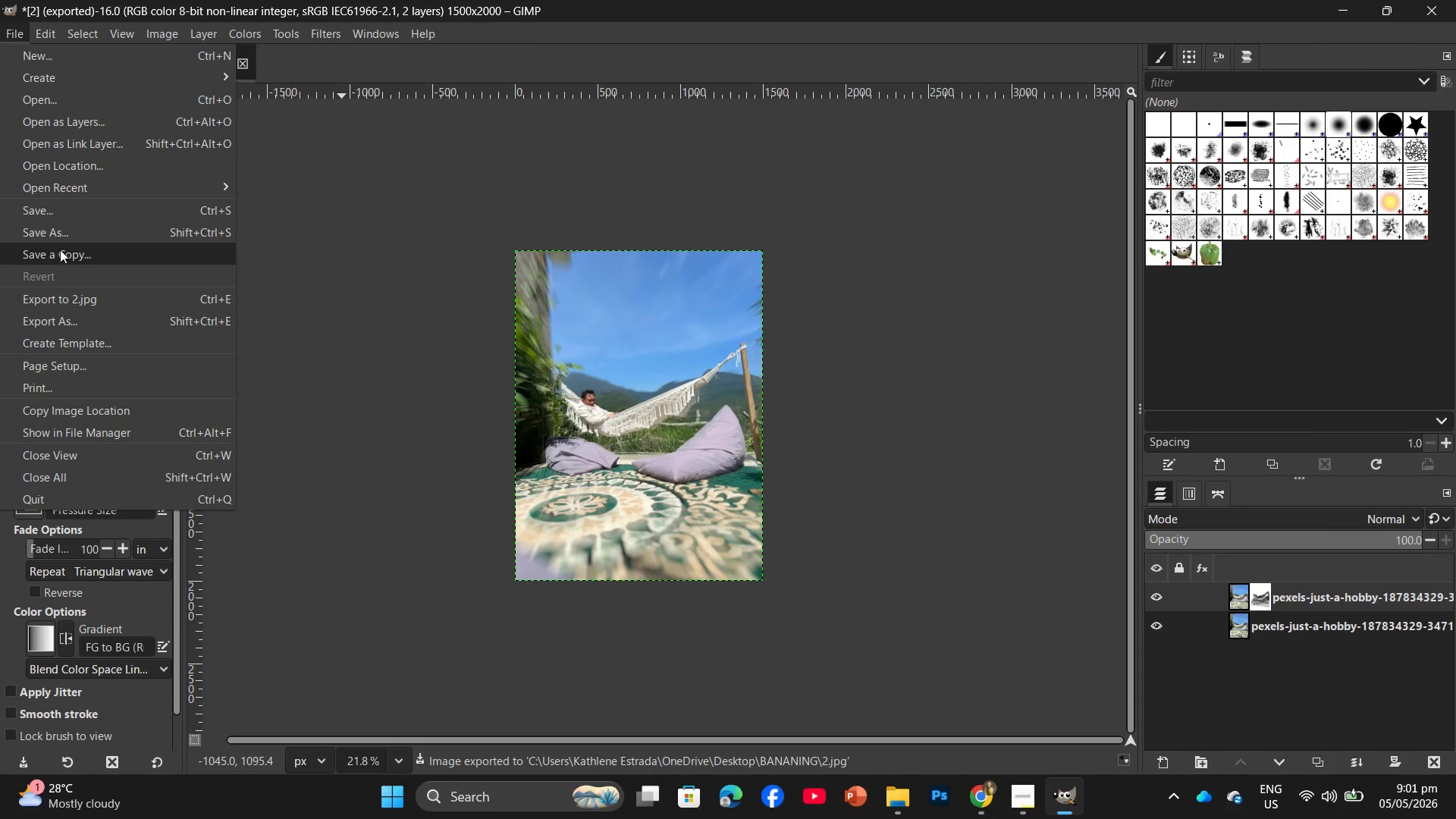 
left_click([64, 231])
 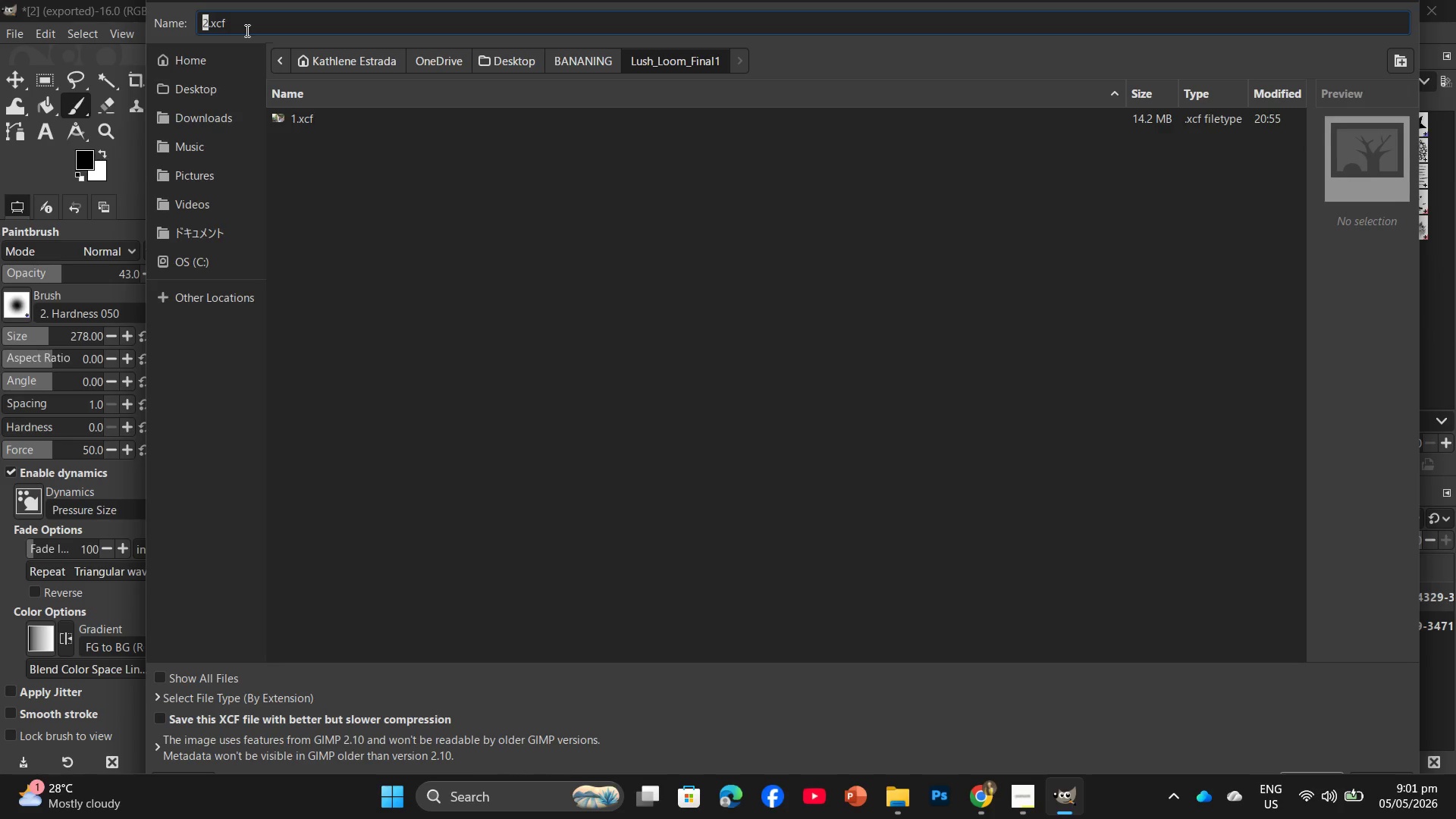 
key(Enter)
 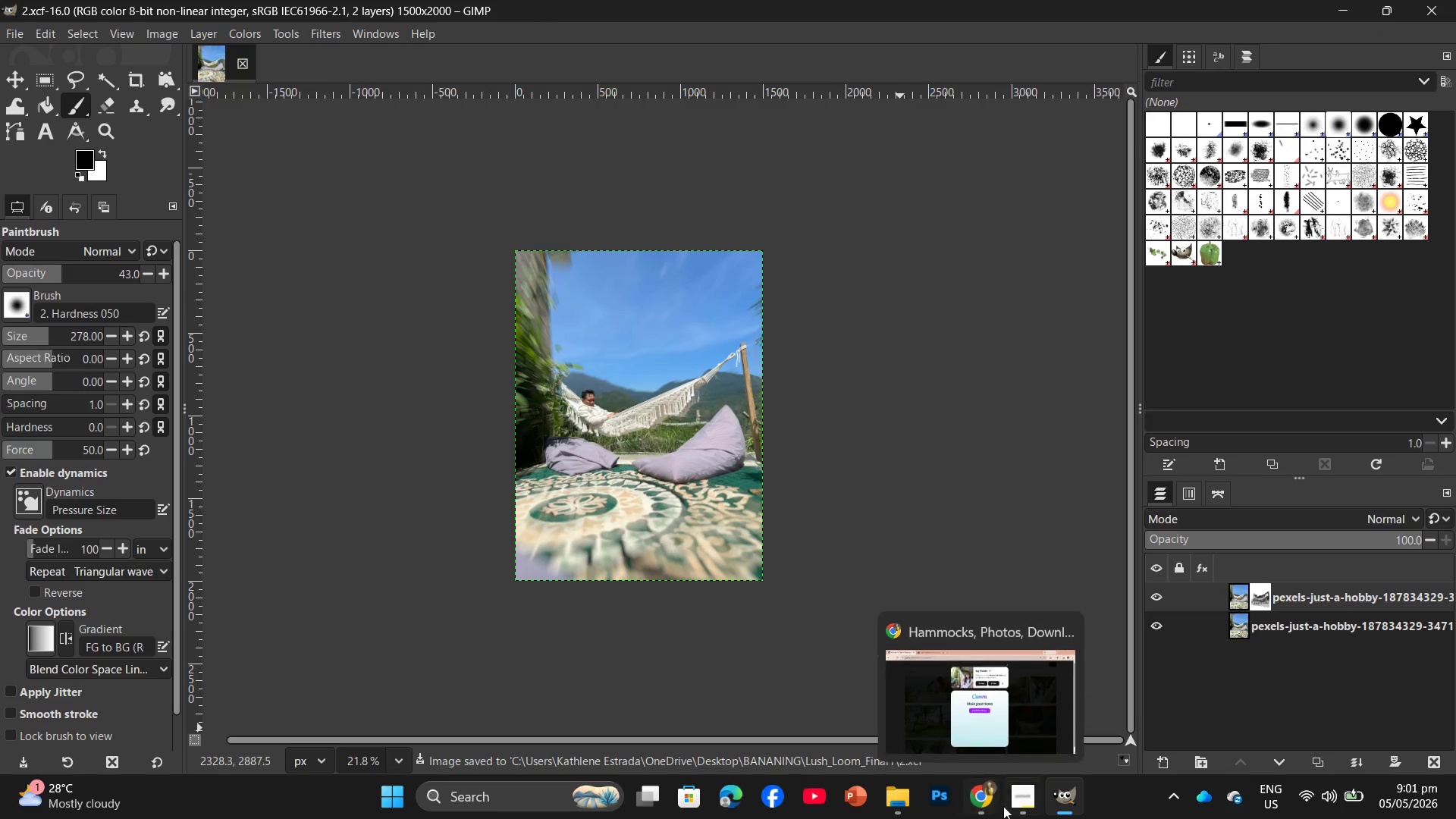 
left_click([978, 734])
 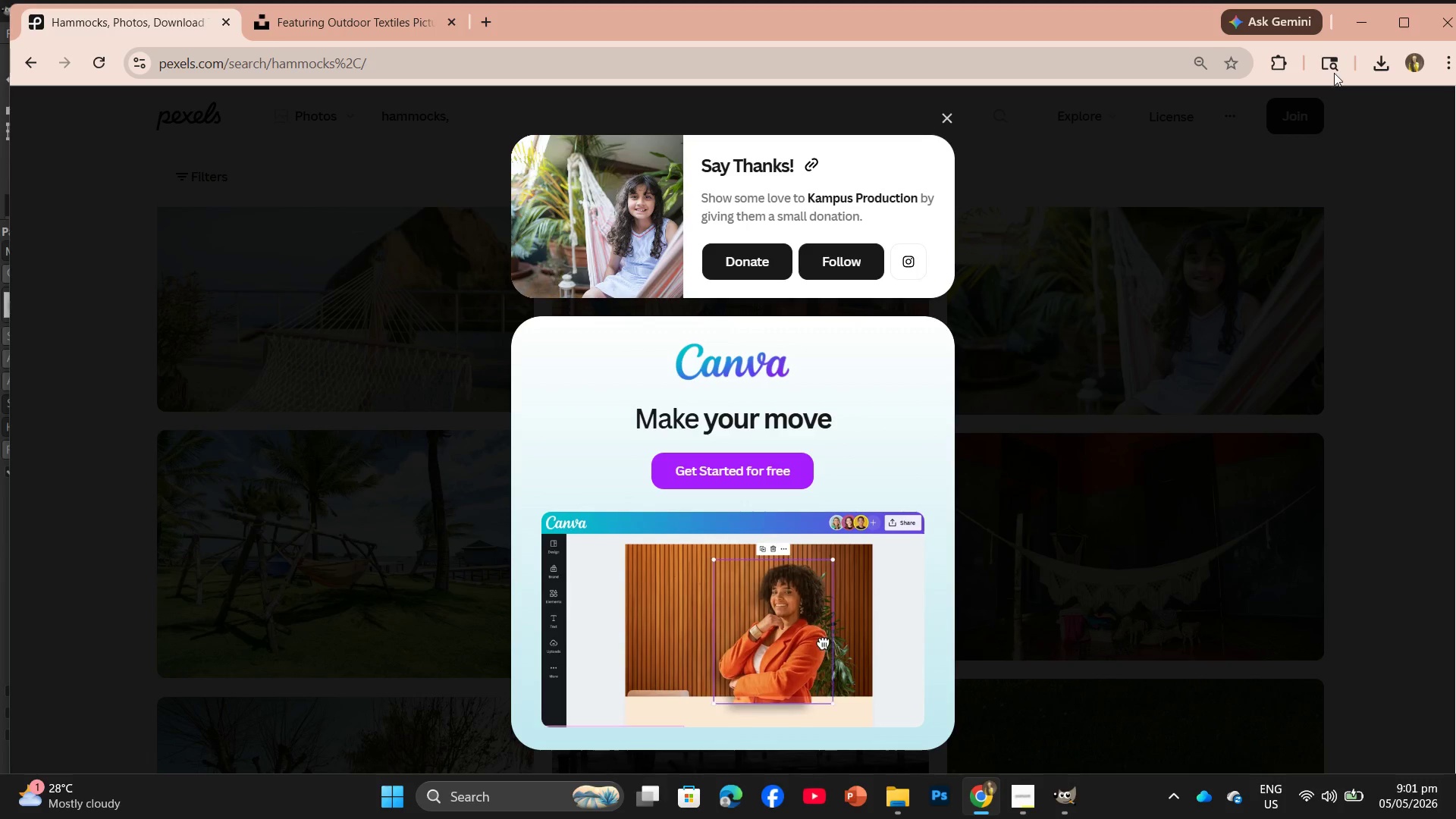 
left_click([1395, 58])
 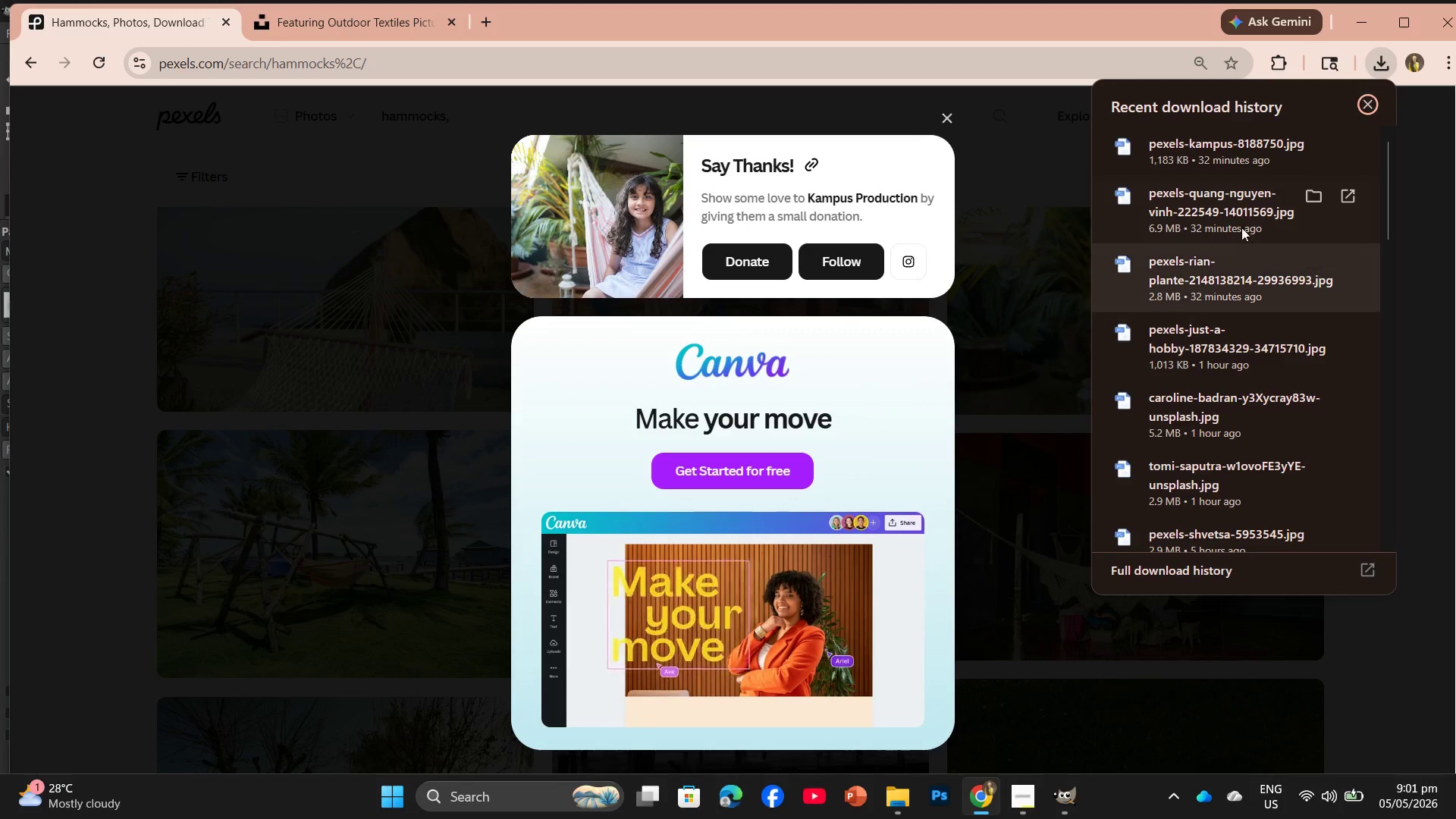 
left_click_drag(start_coordinate=[1228, 213], to_coordinate=[322, 64])
 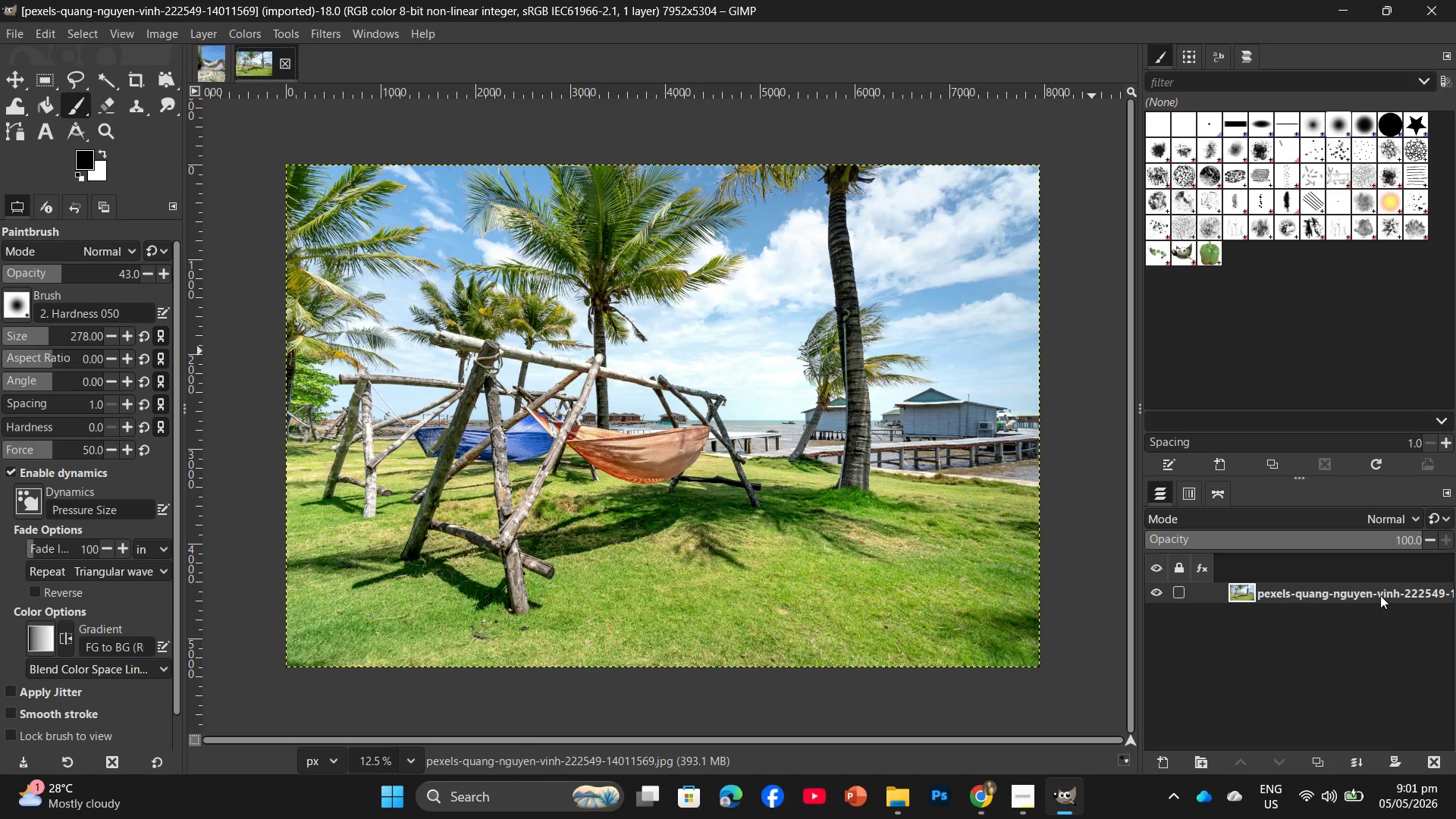 
wait(6.31)
 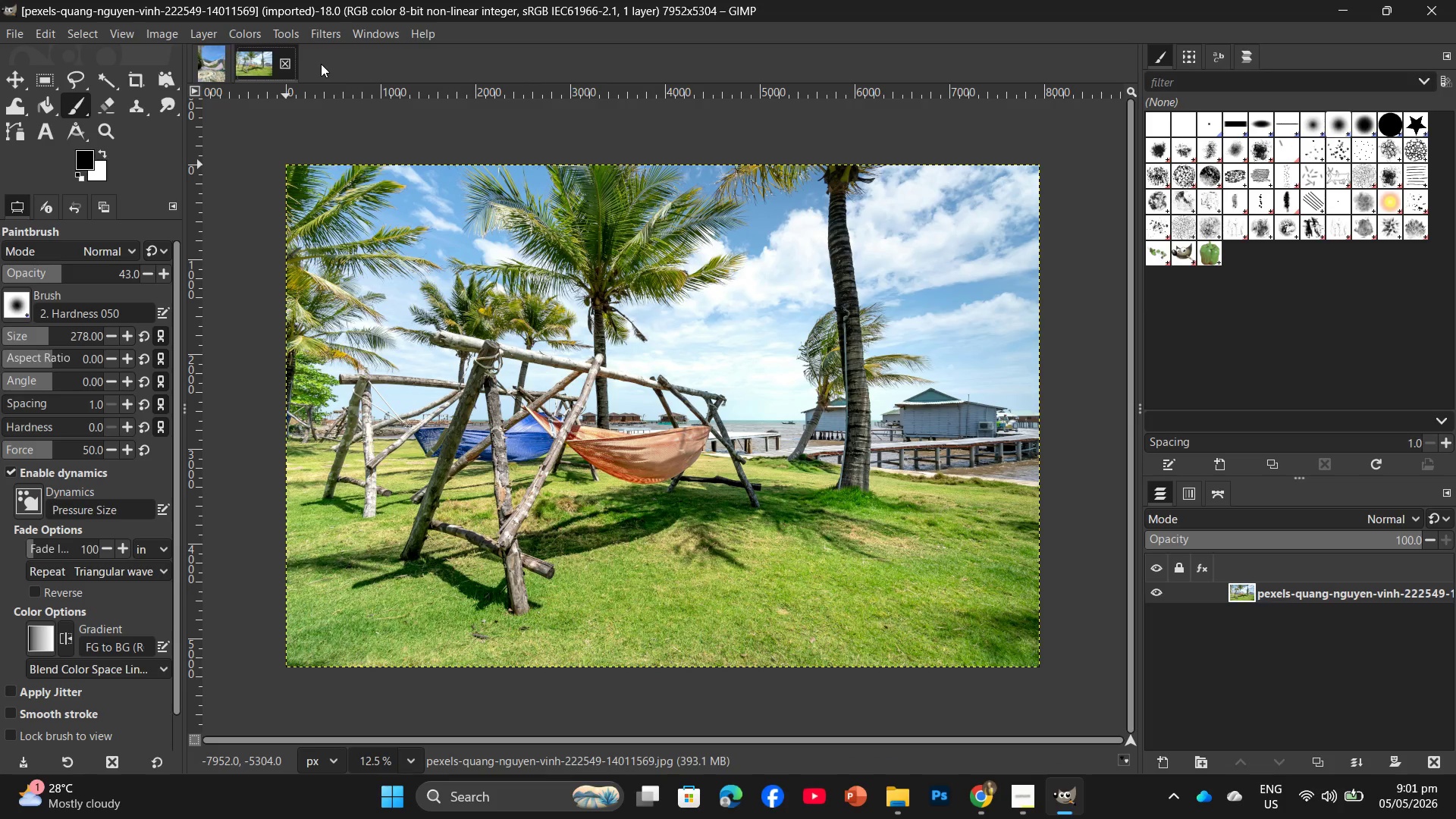 
left_click([1258, 199])
 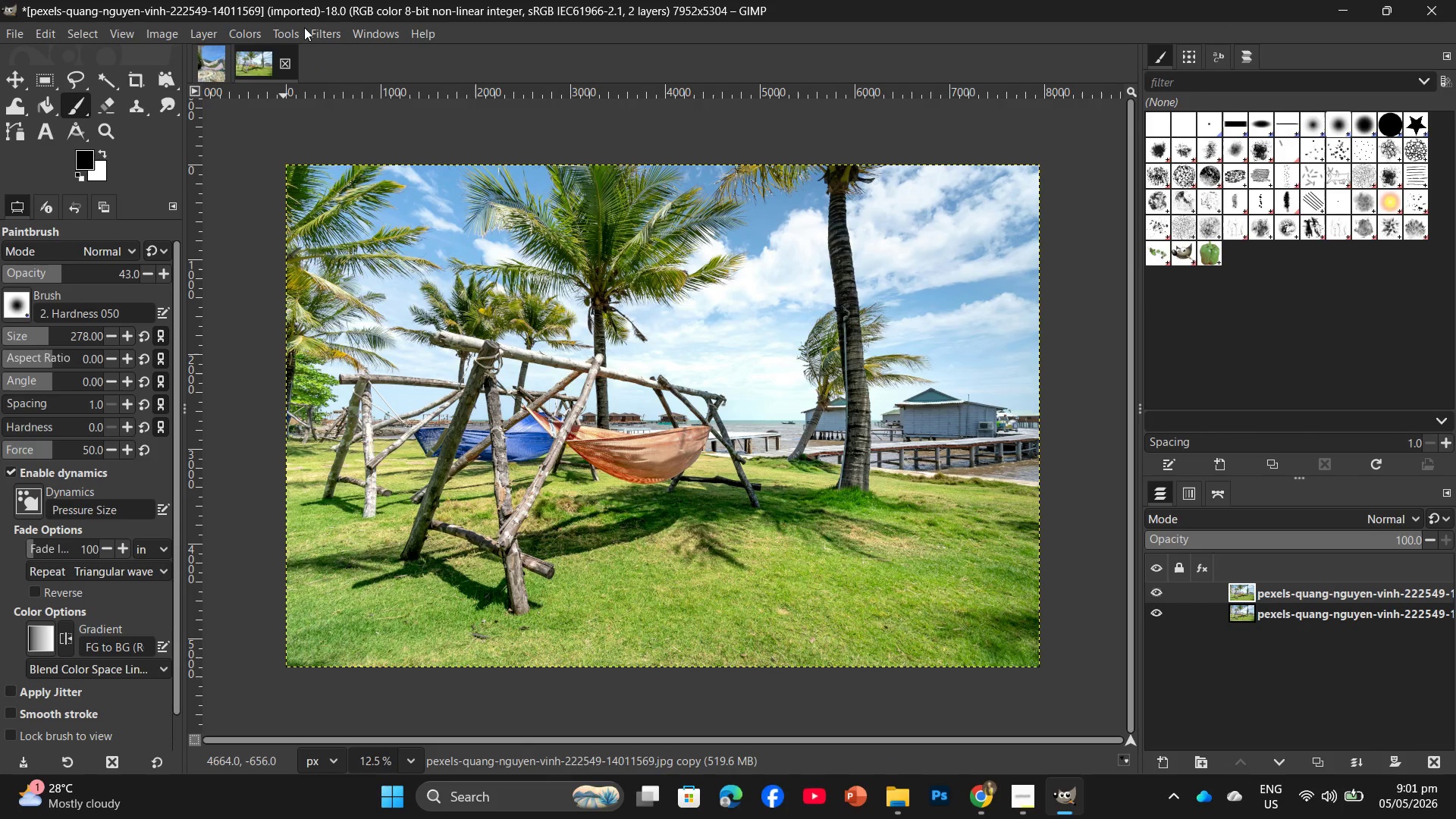 
left_click([308, 26])
 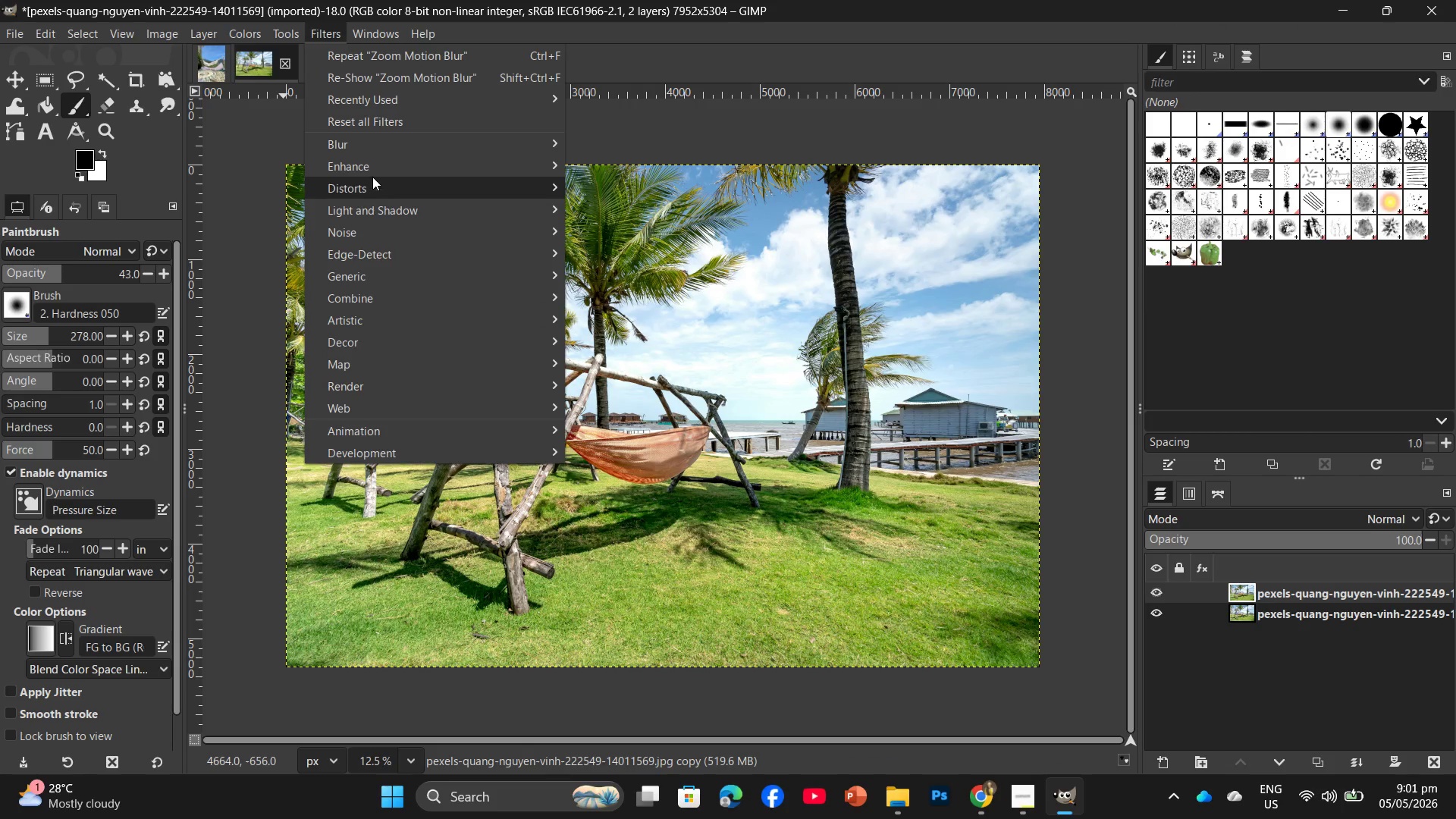 
left_click([378, 140])
 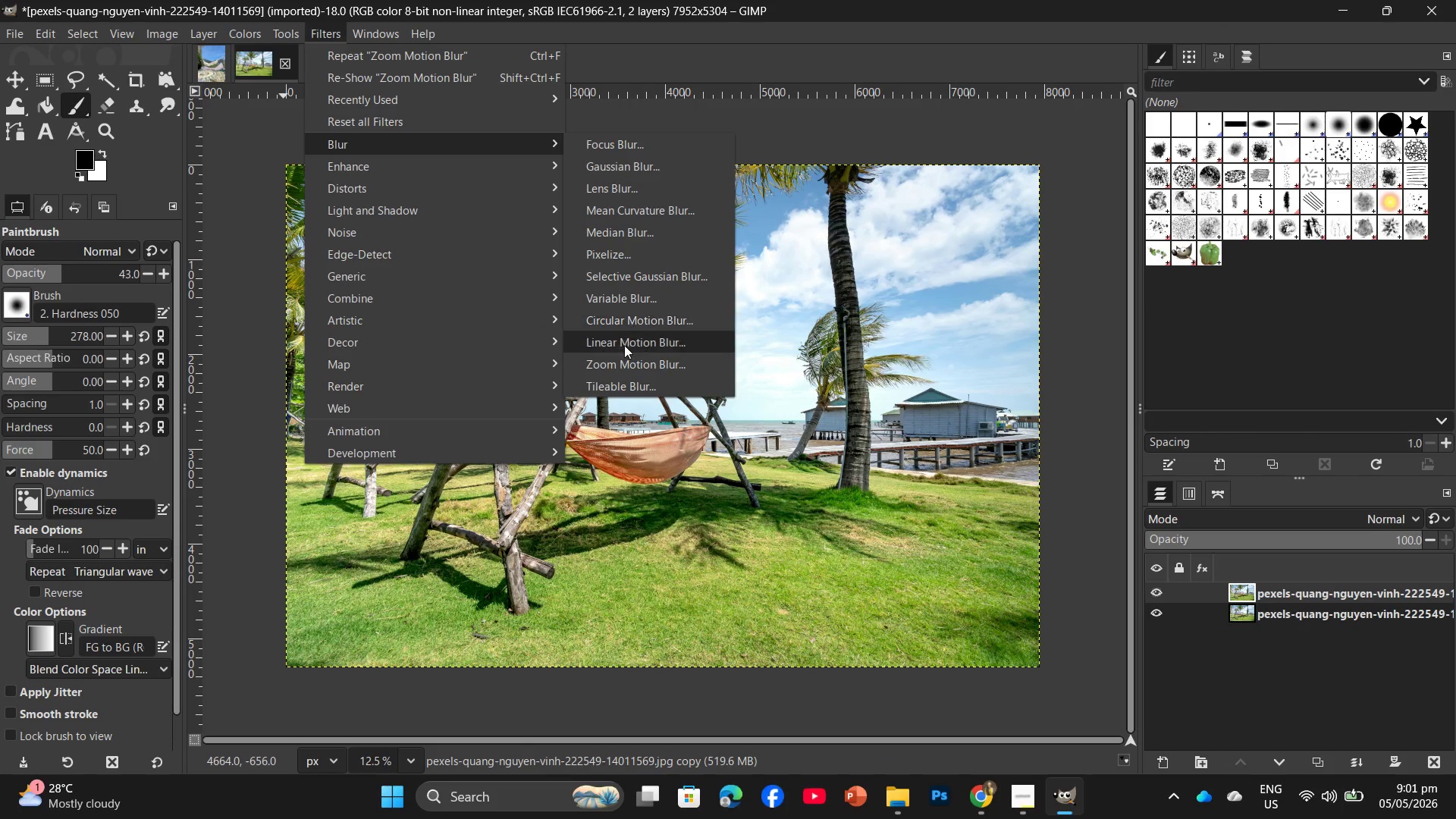 
left_click([621, 354])
 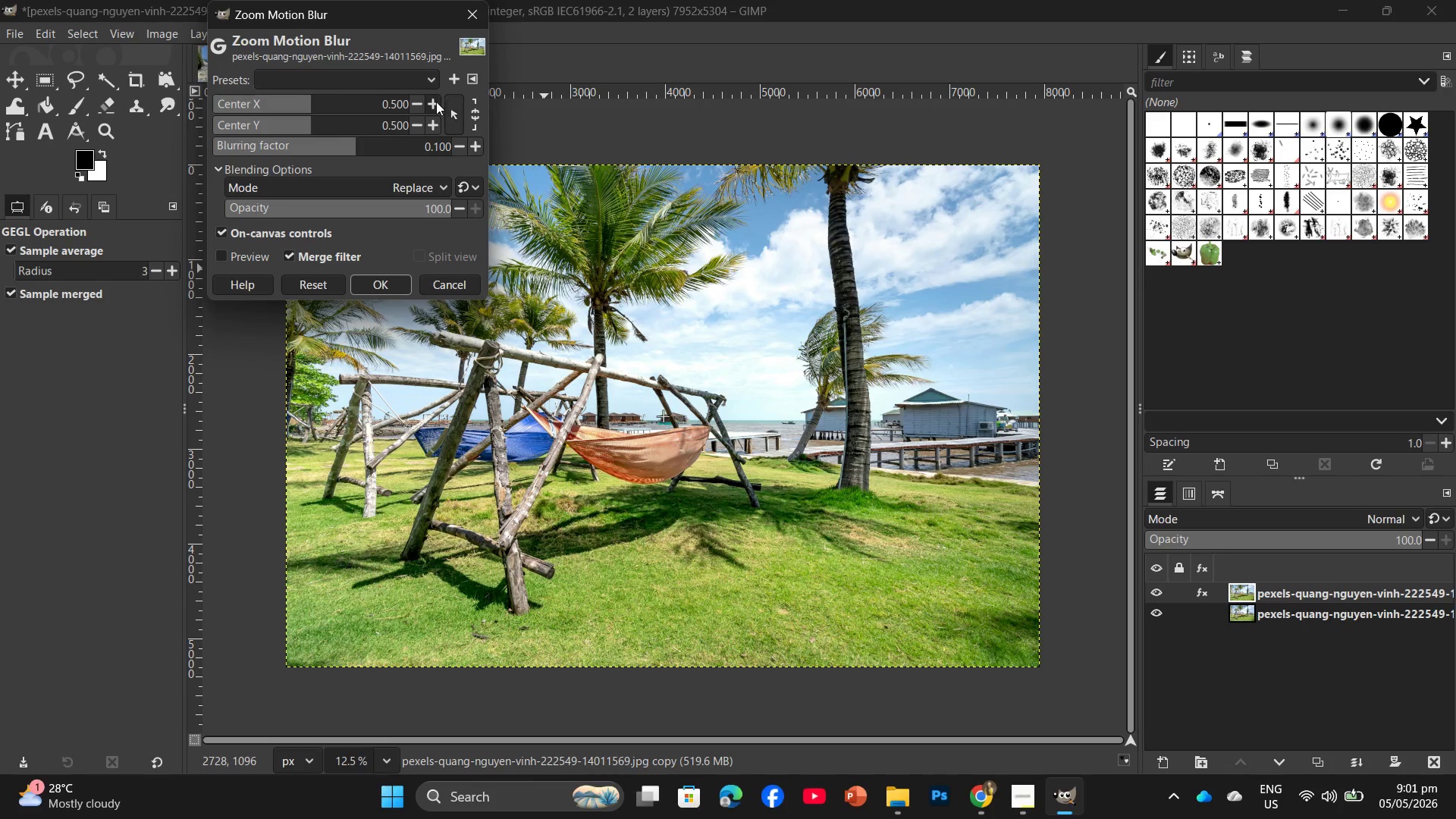 
double_click([436, 102])
 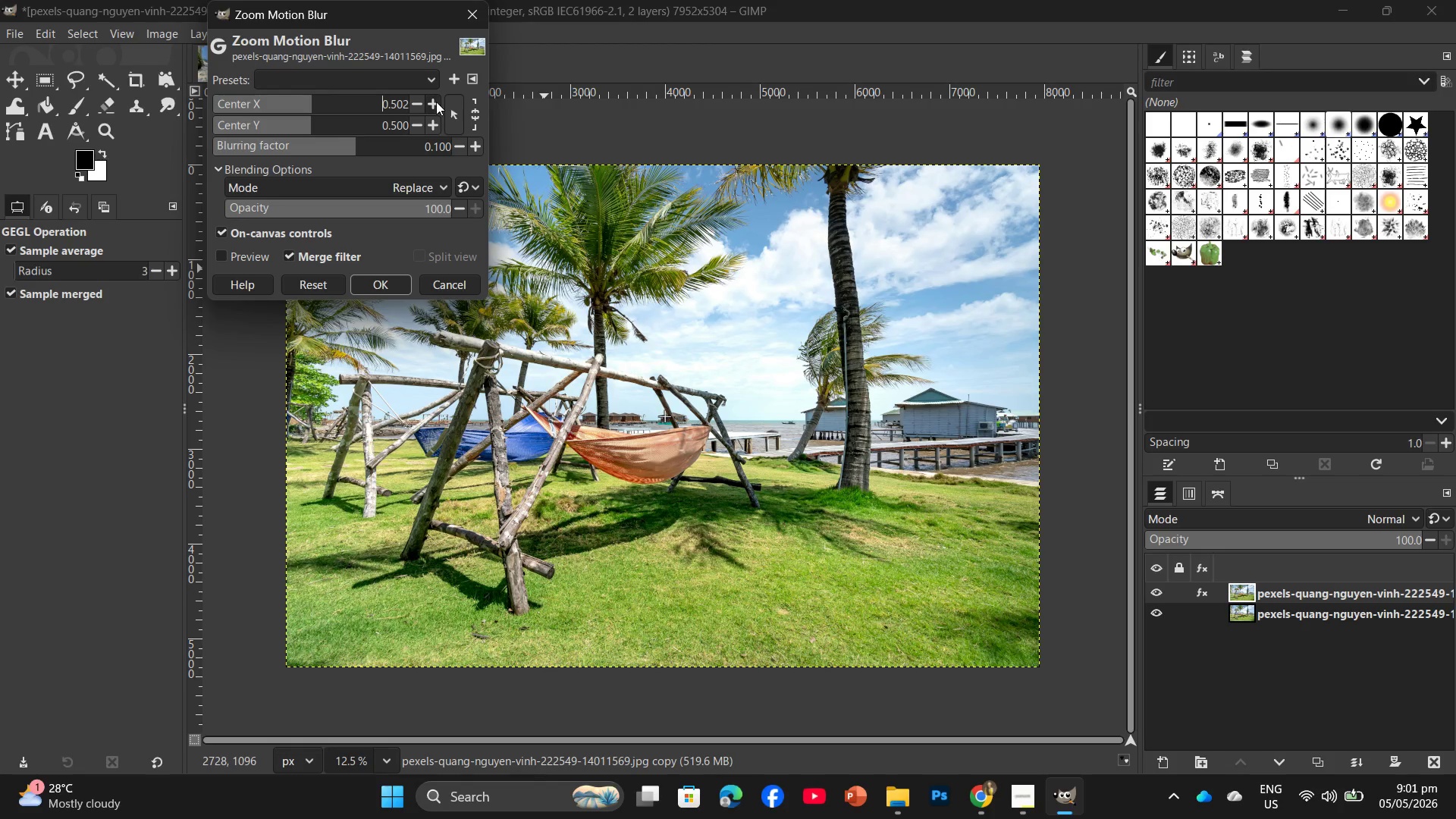 
triple_click([455, 113])
 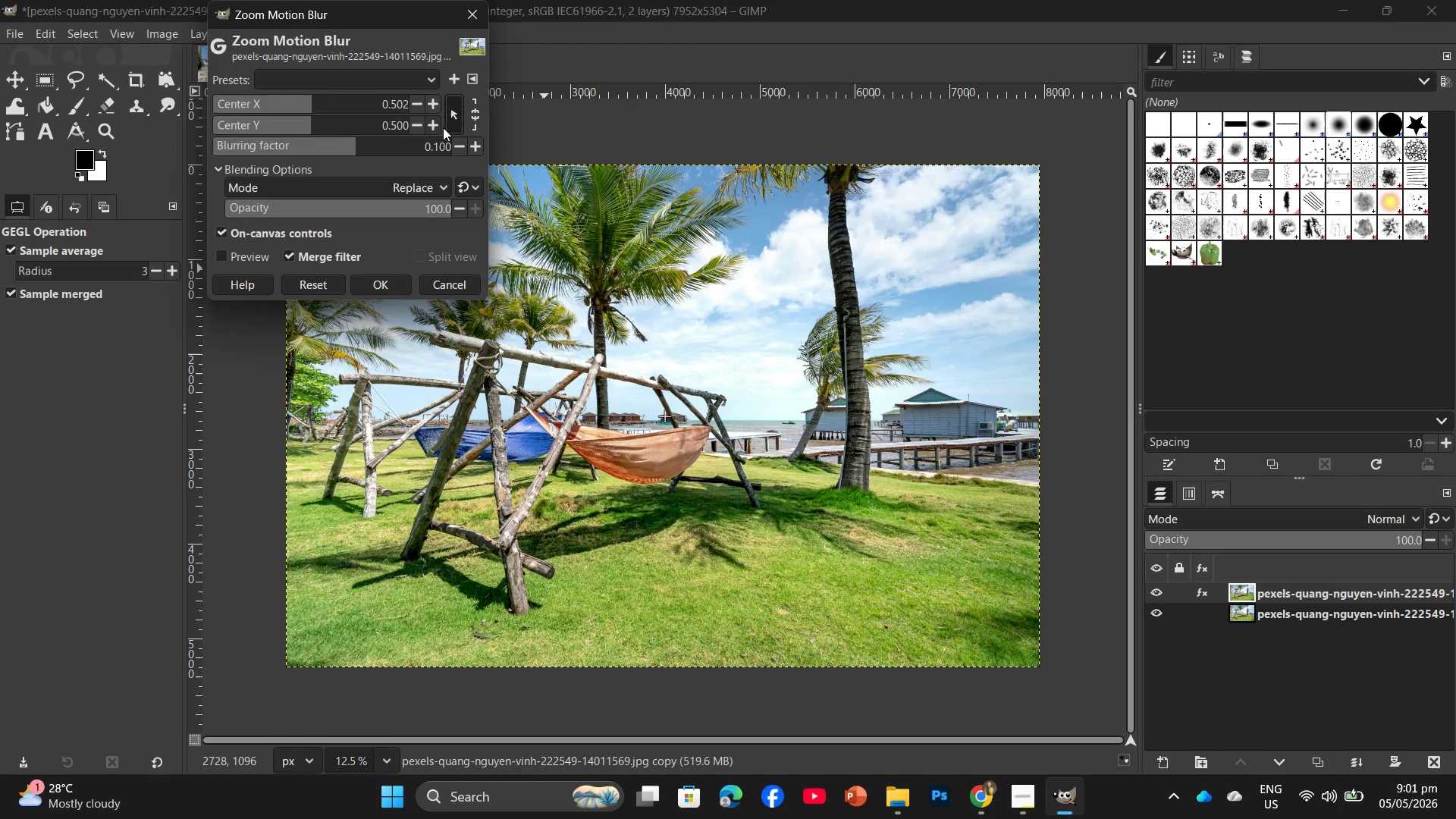 
double_click([441, 128])
 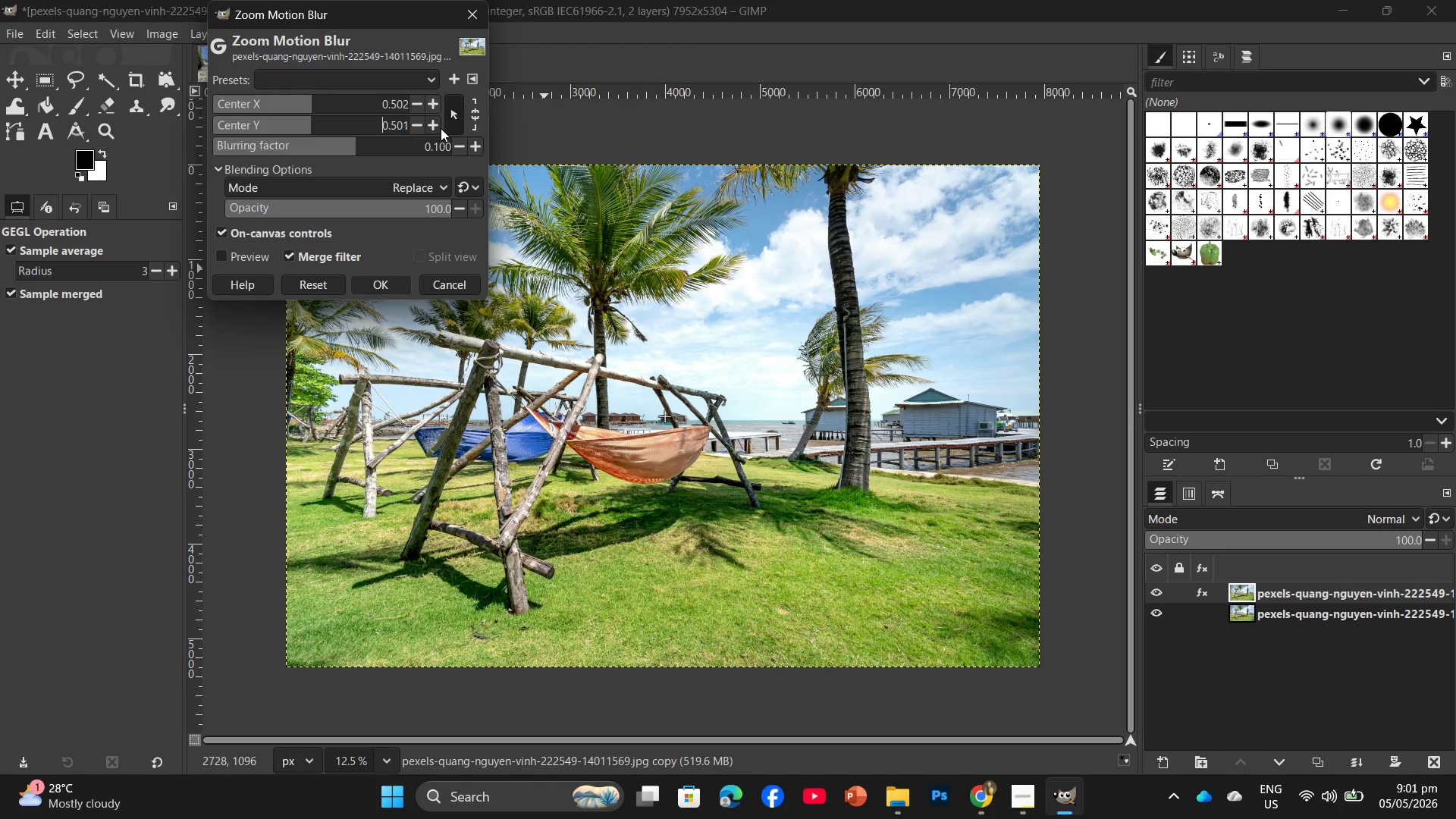 
triple_click([441, 128])
 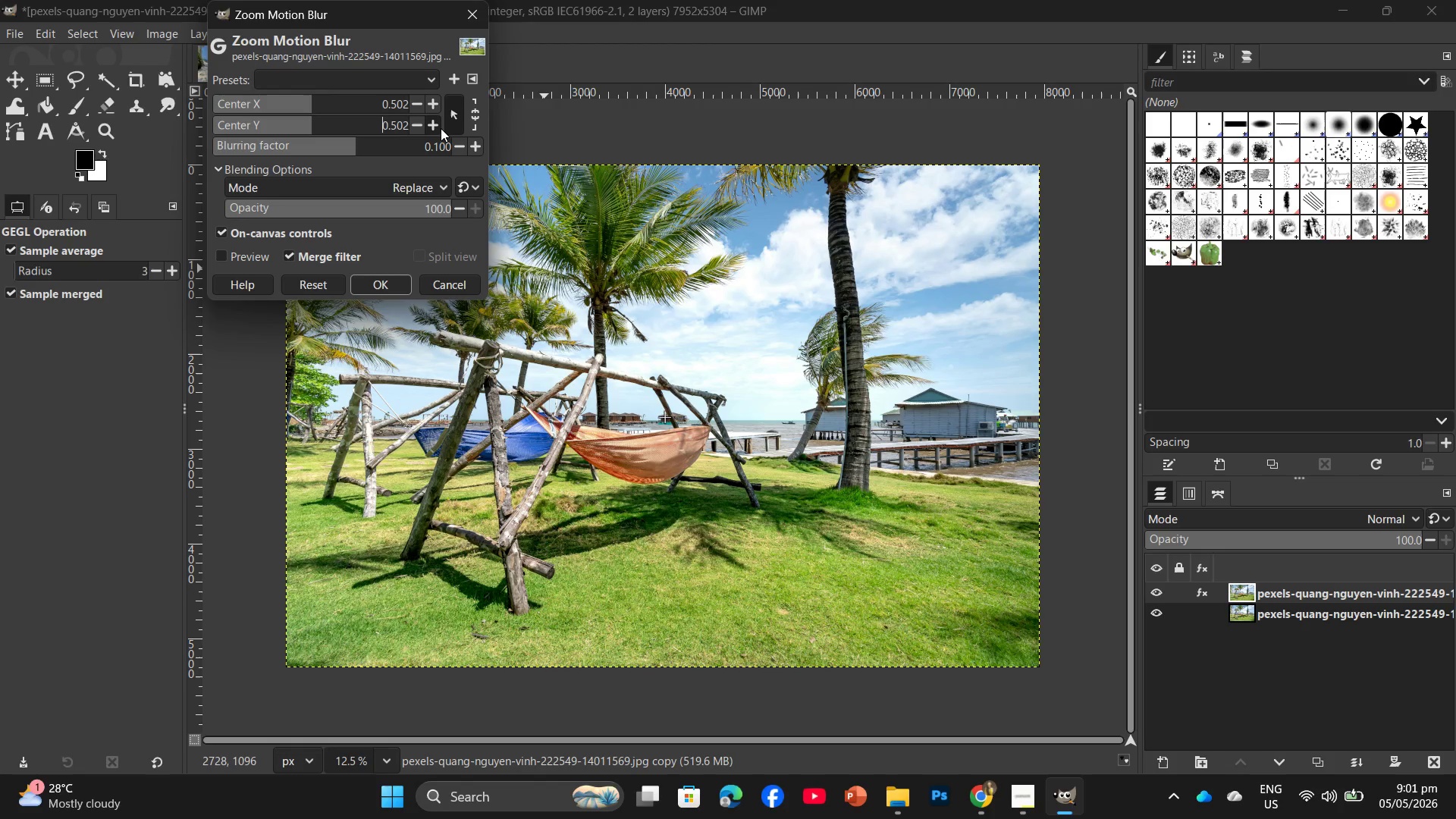 
triple_click([441, 128])
 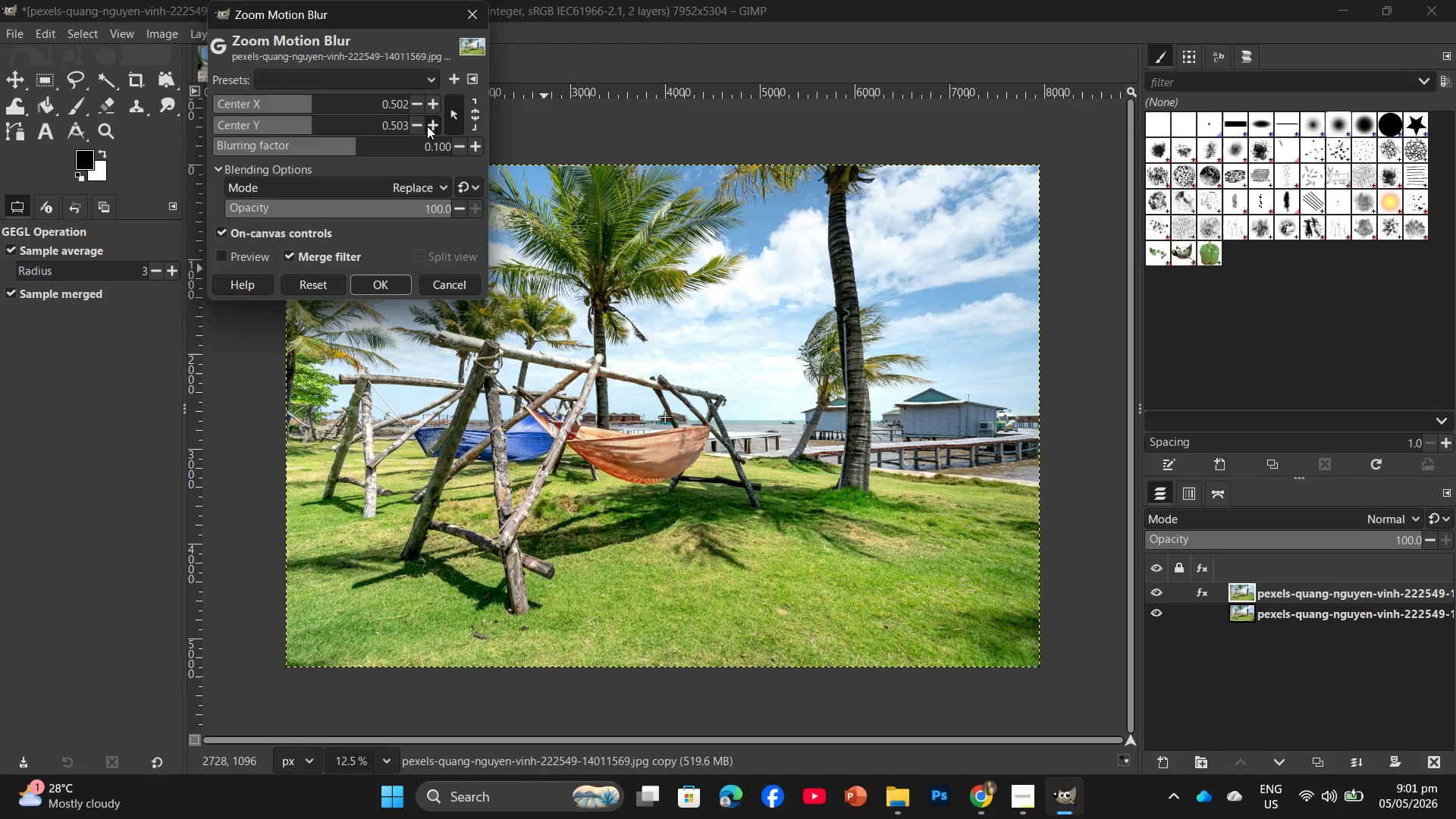 
triple_click([420, 126])
 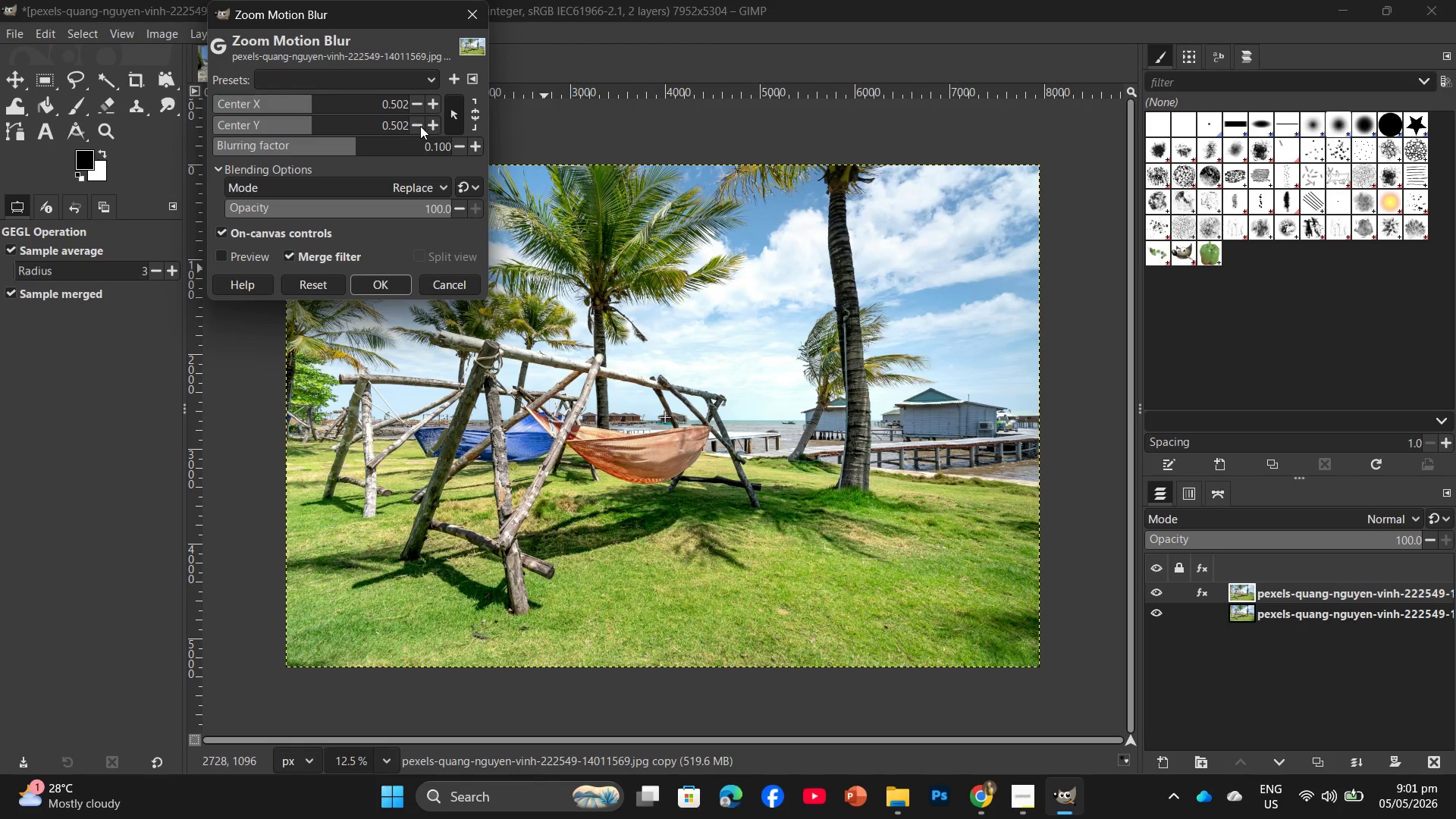 
triple_click([420, 126])
 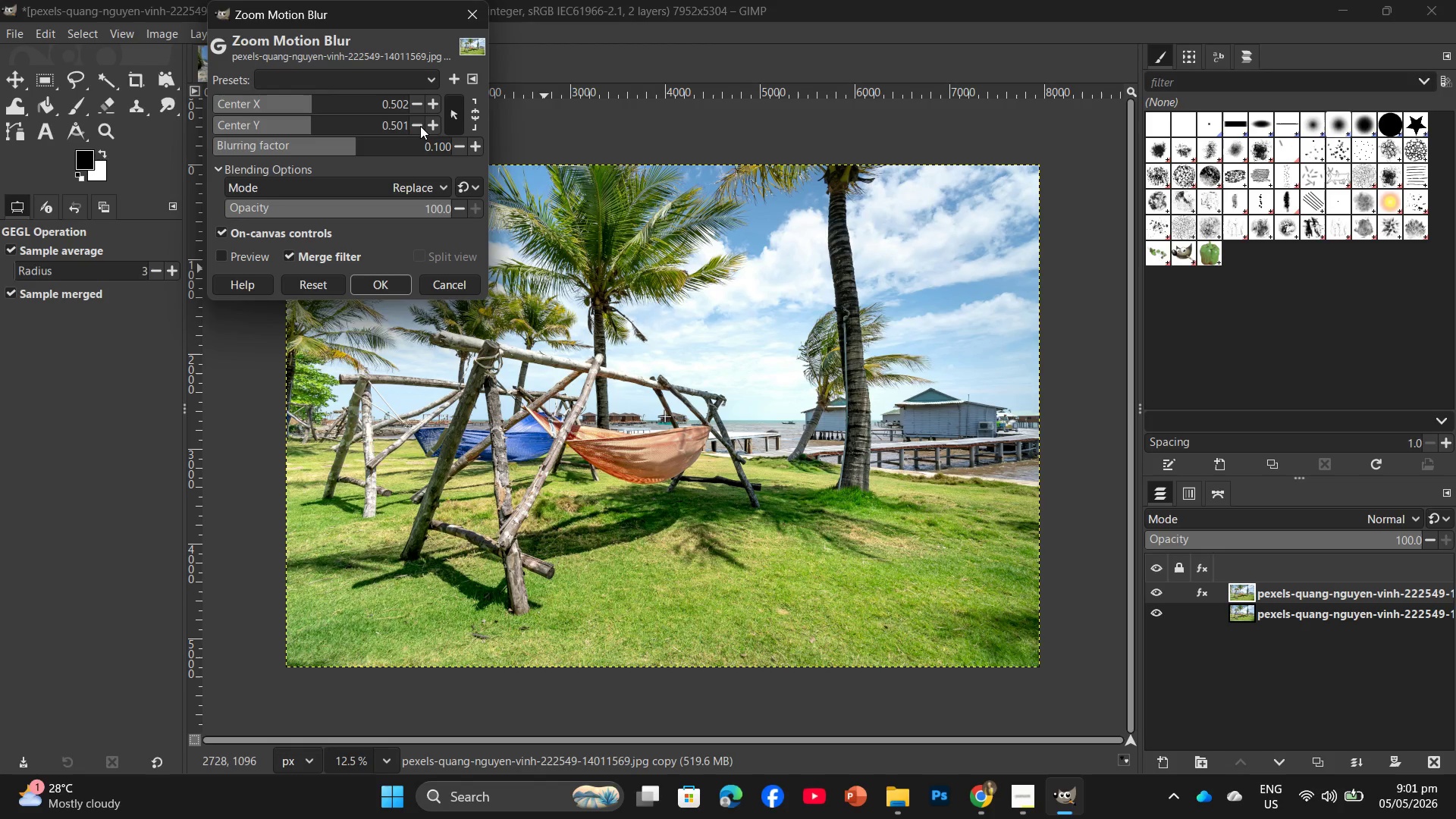 
triple_click([420, 126])
 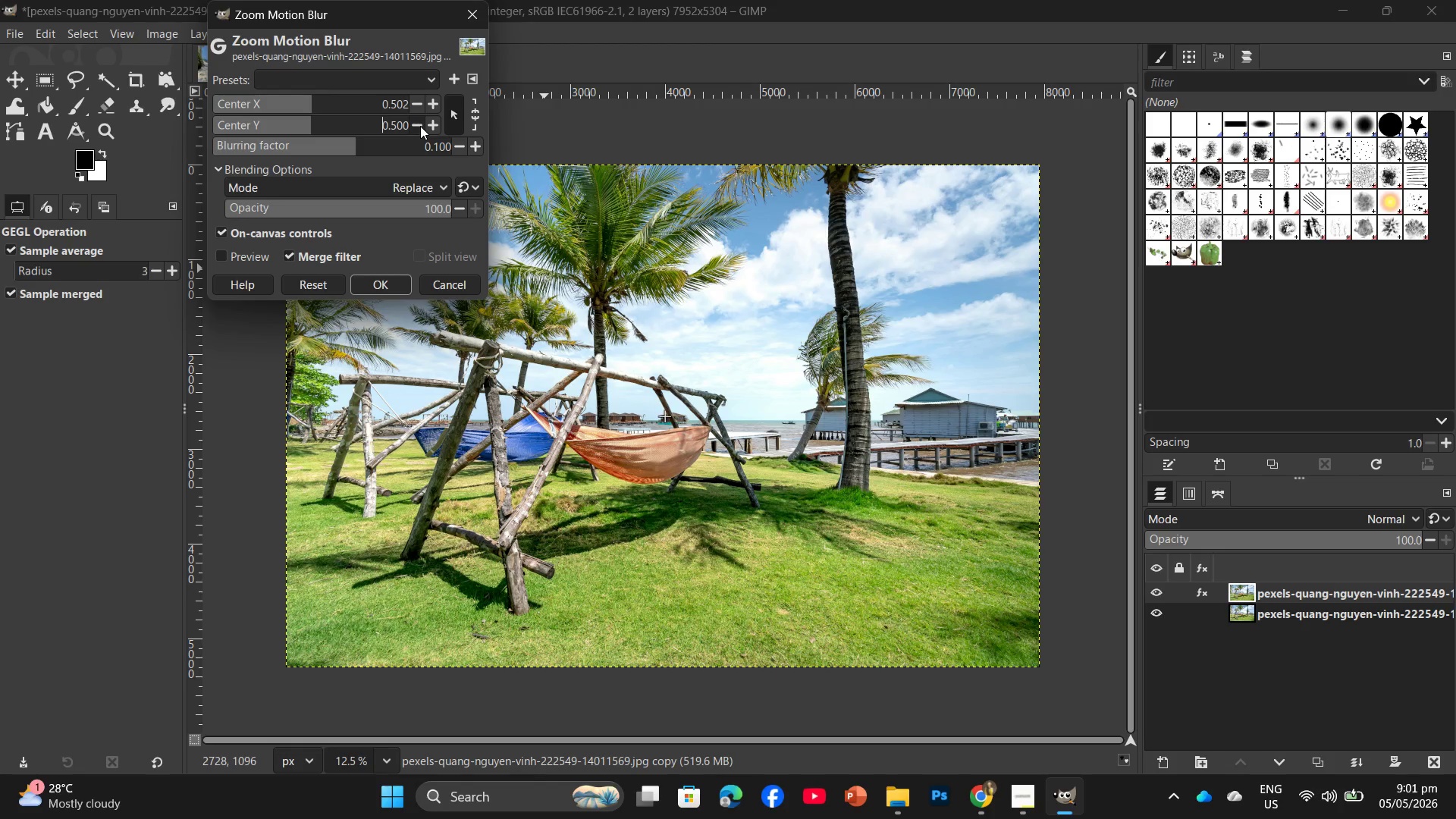 
triple_click([420, 126])
 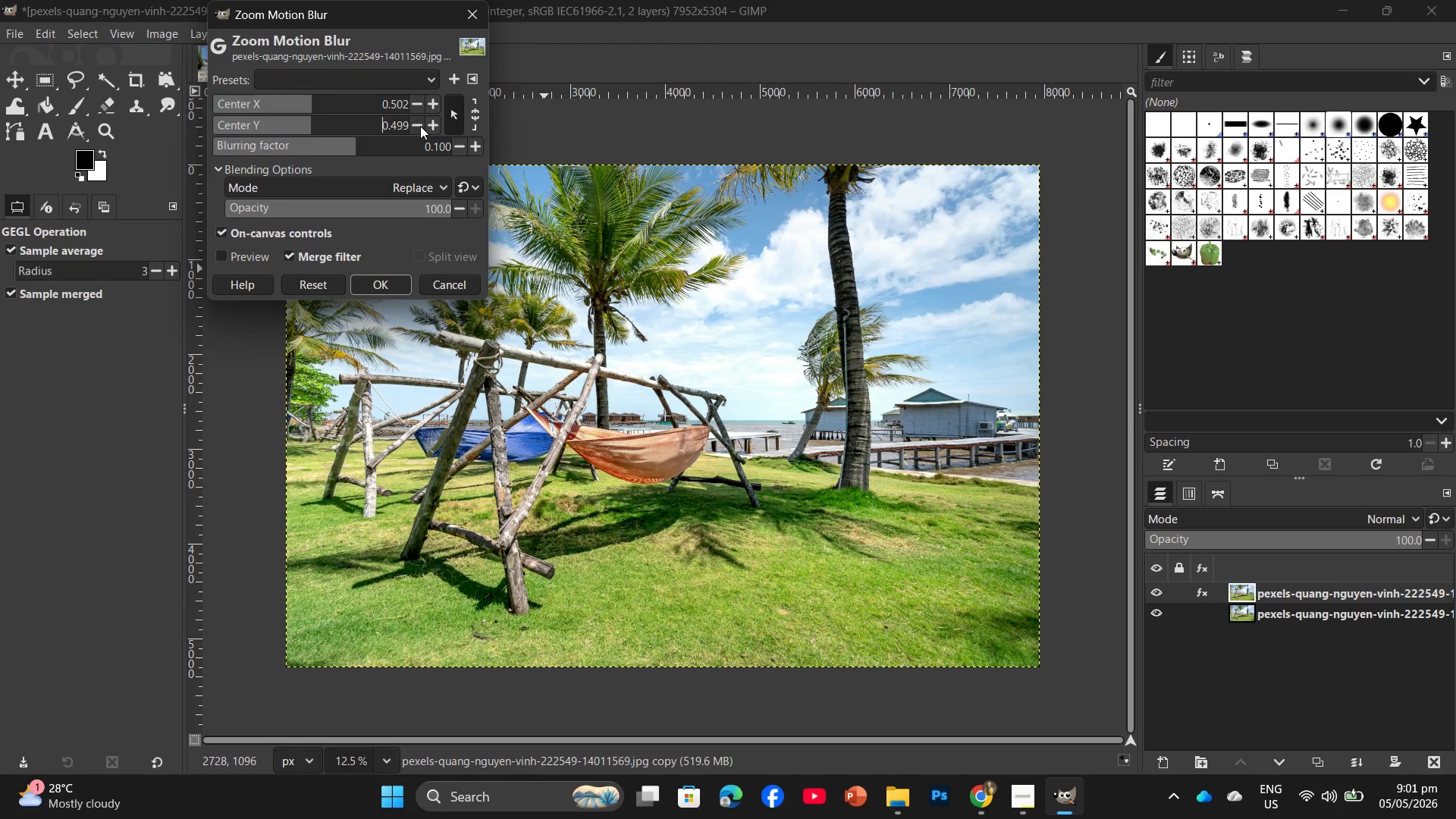 
triple_click([420, 126])
 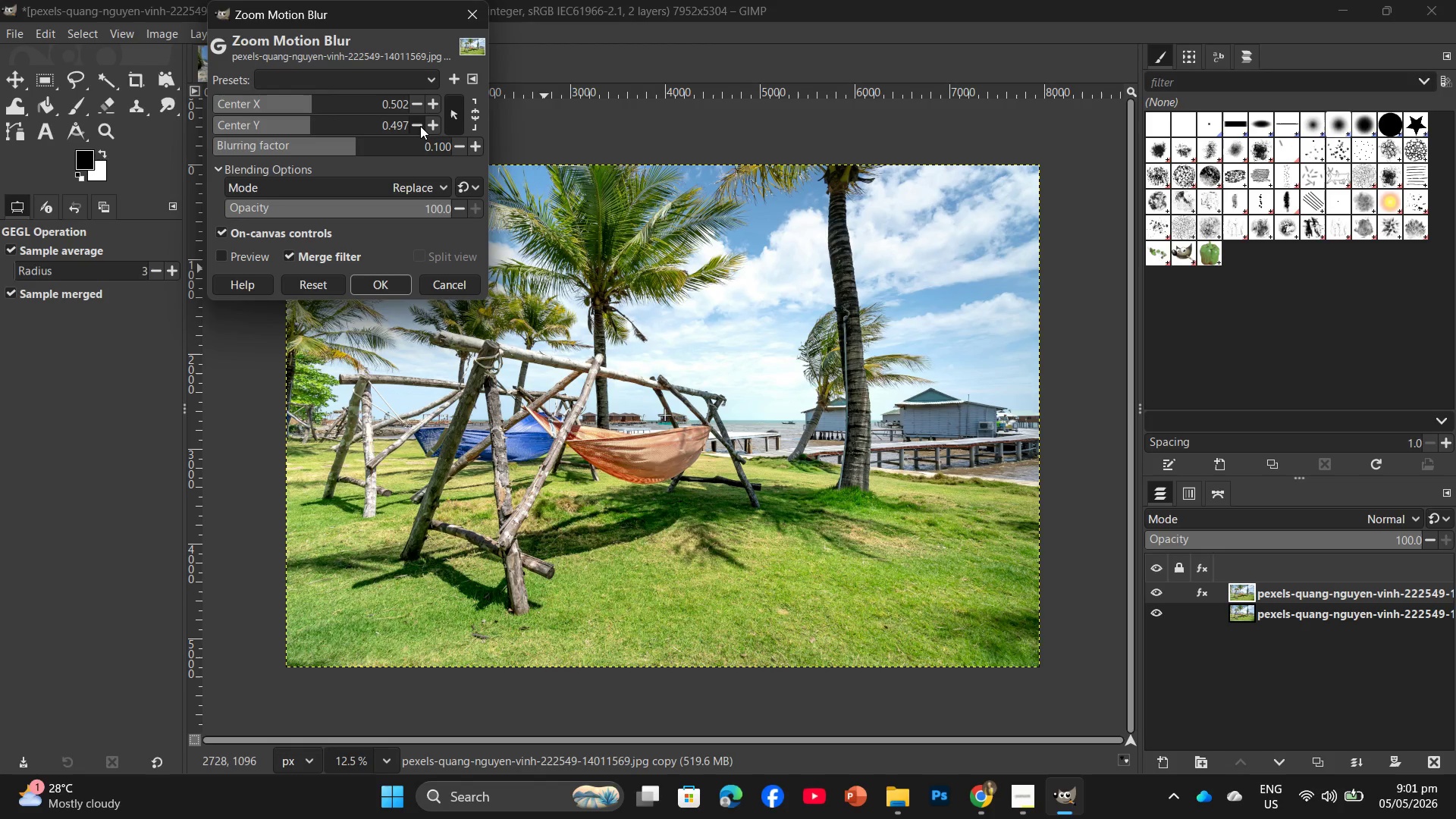 
triple_click([420, 126])
 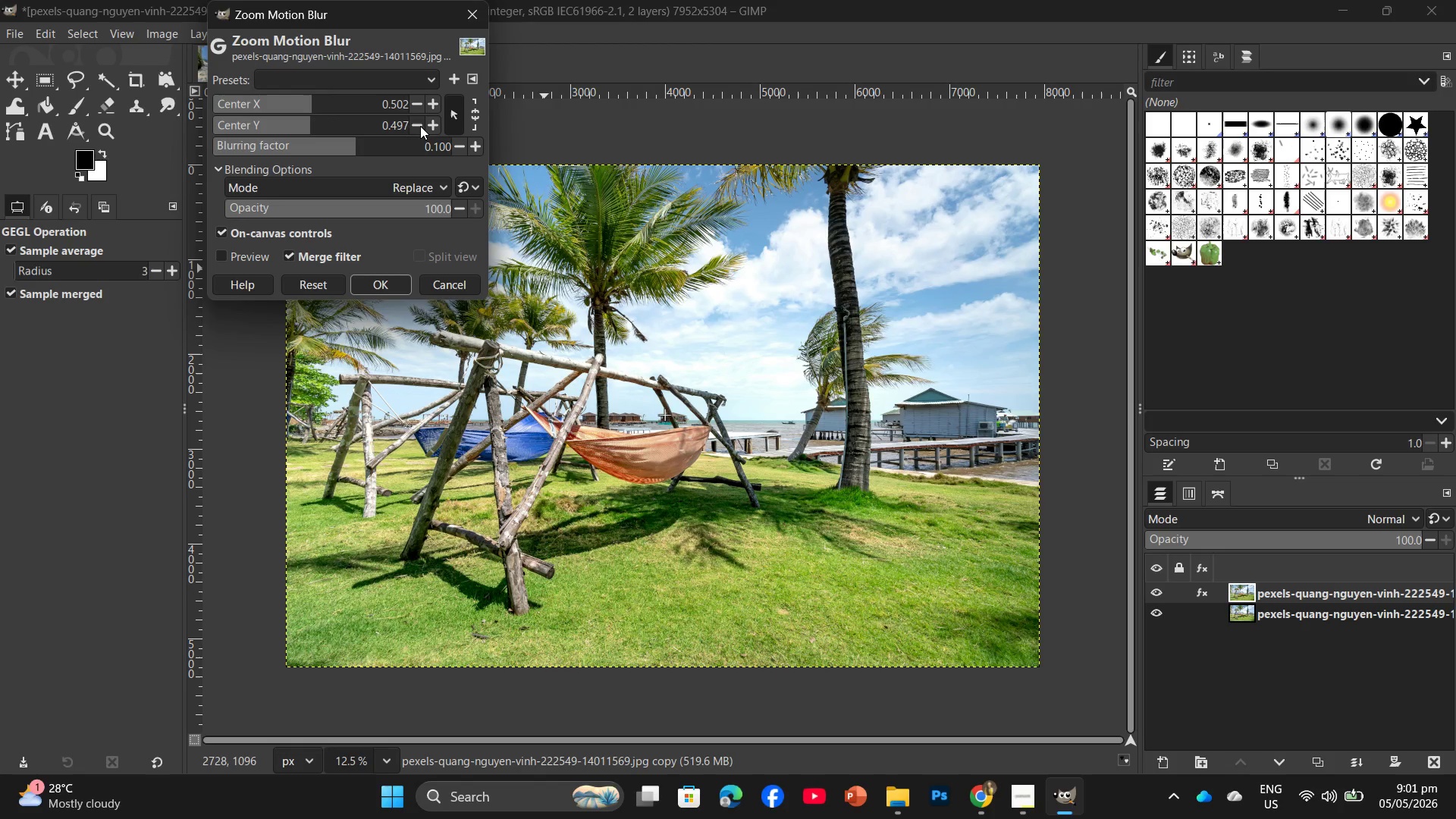 
triple_click([420, 126])
 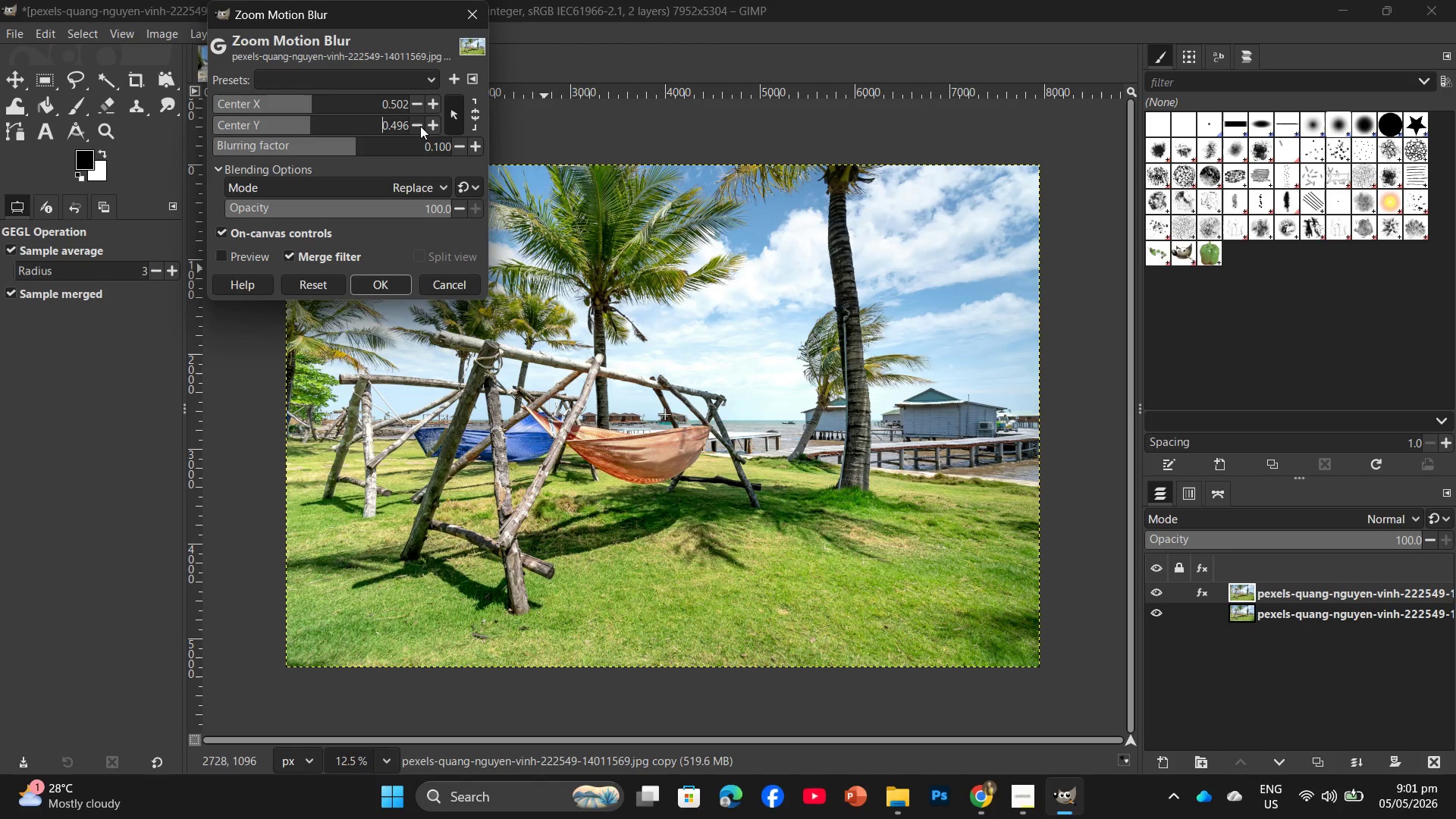 
triple_click([420, 126])
 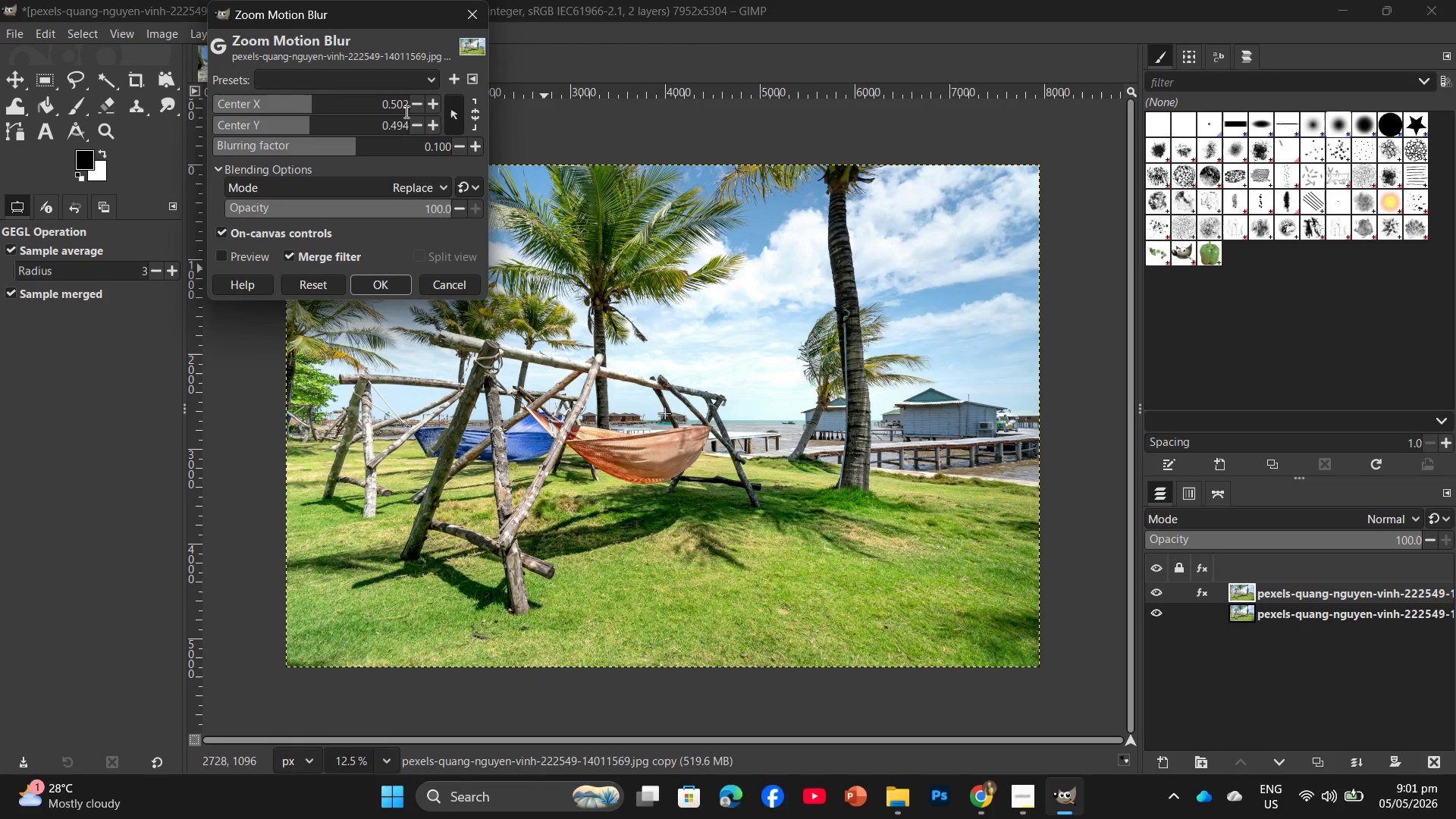 
double_click([408, 102])
 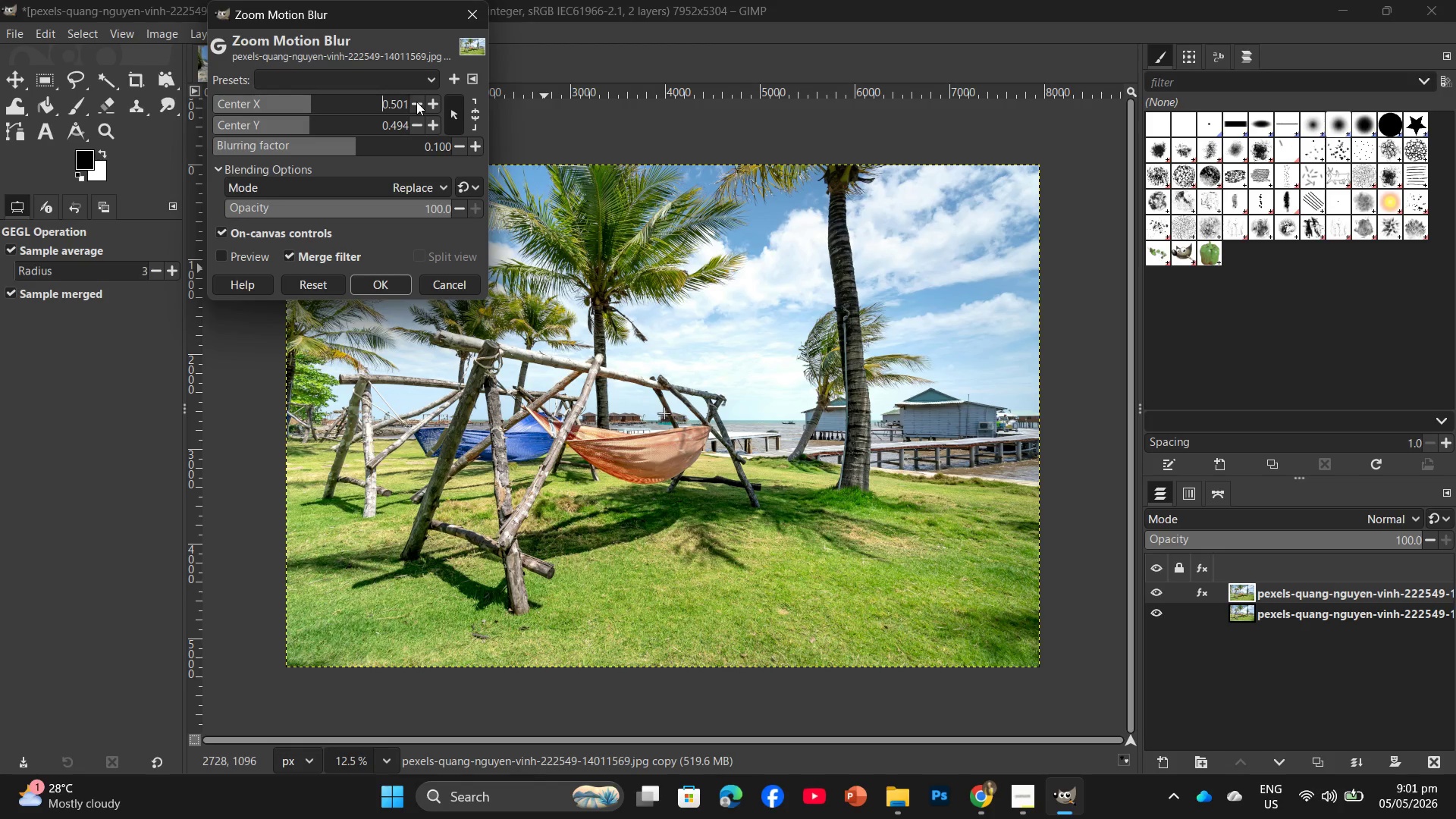 
double_click([416, 102])
 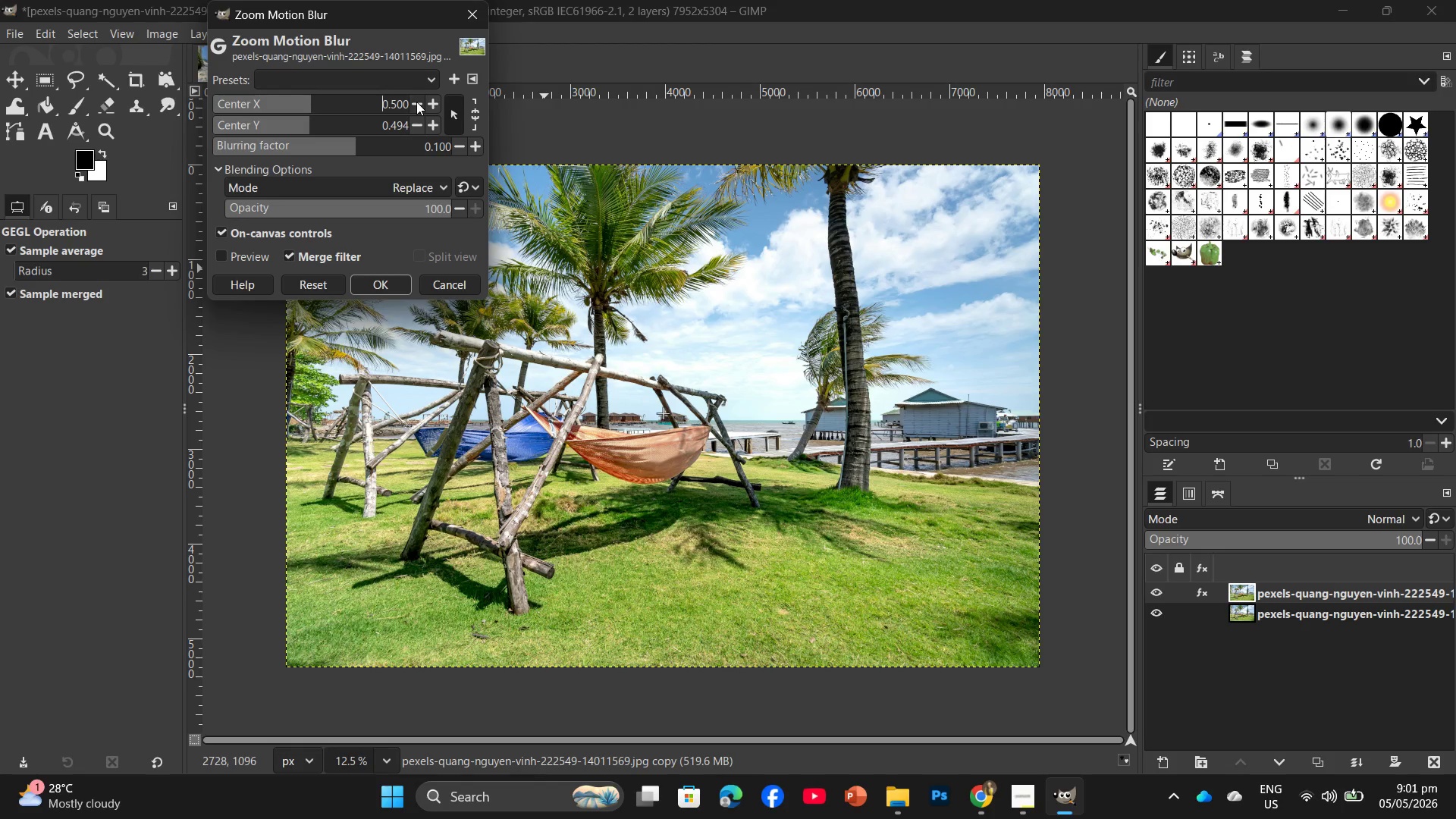 
triple_click([416, 102])
 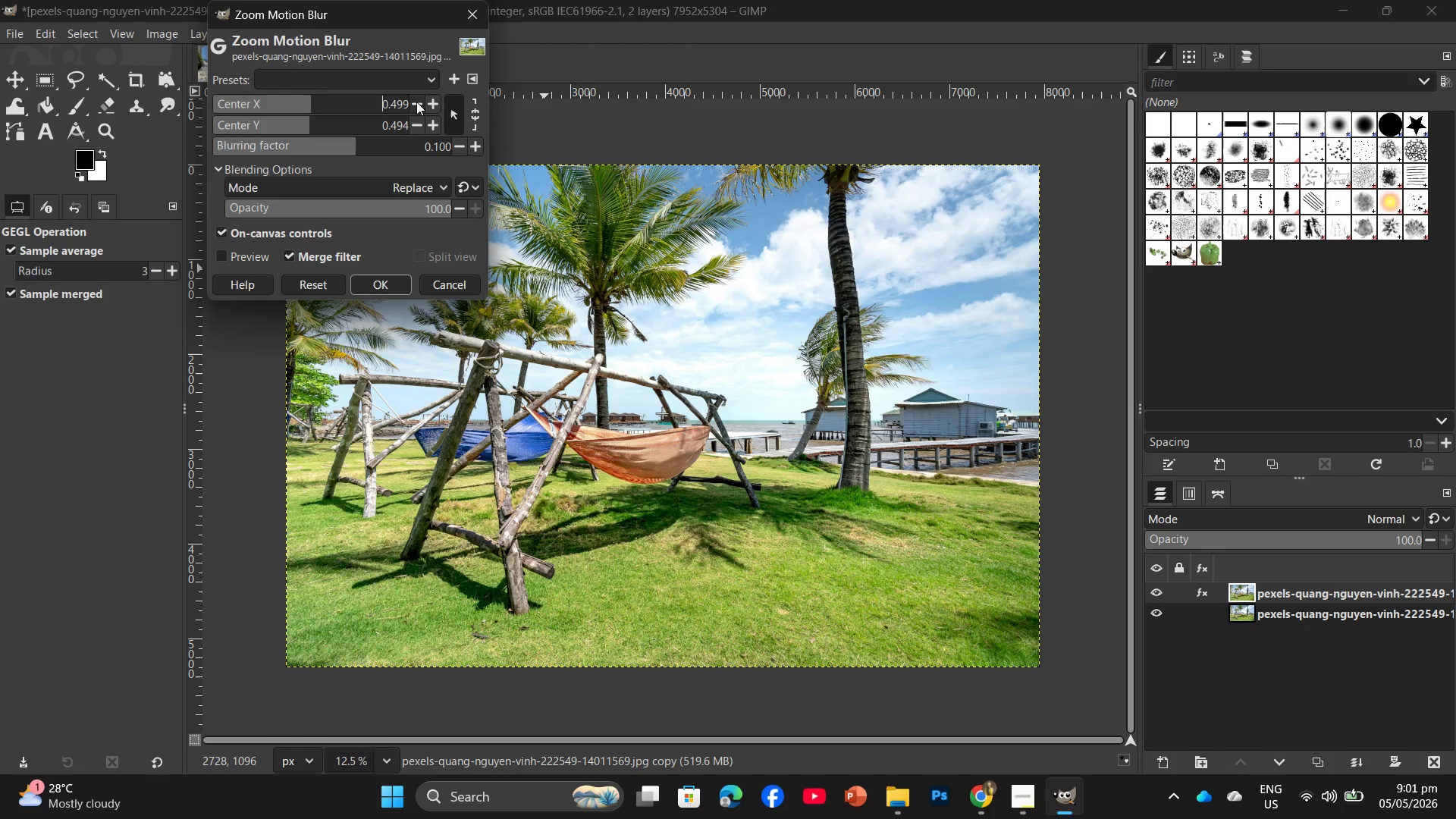 
triple_click([416, 102])
 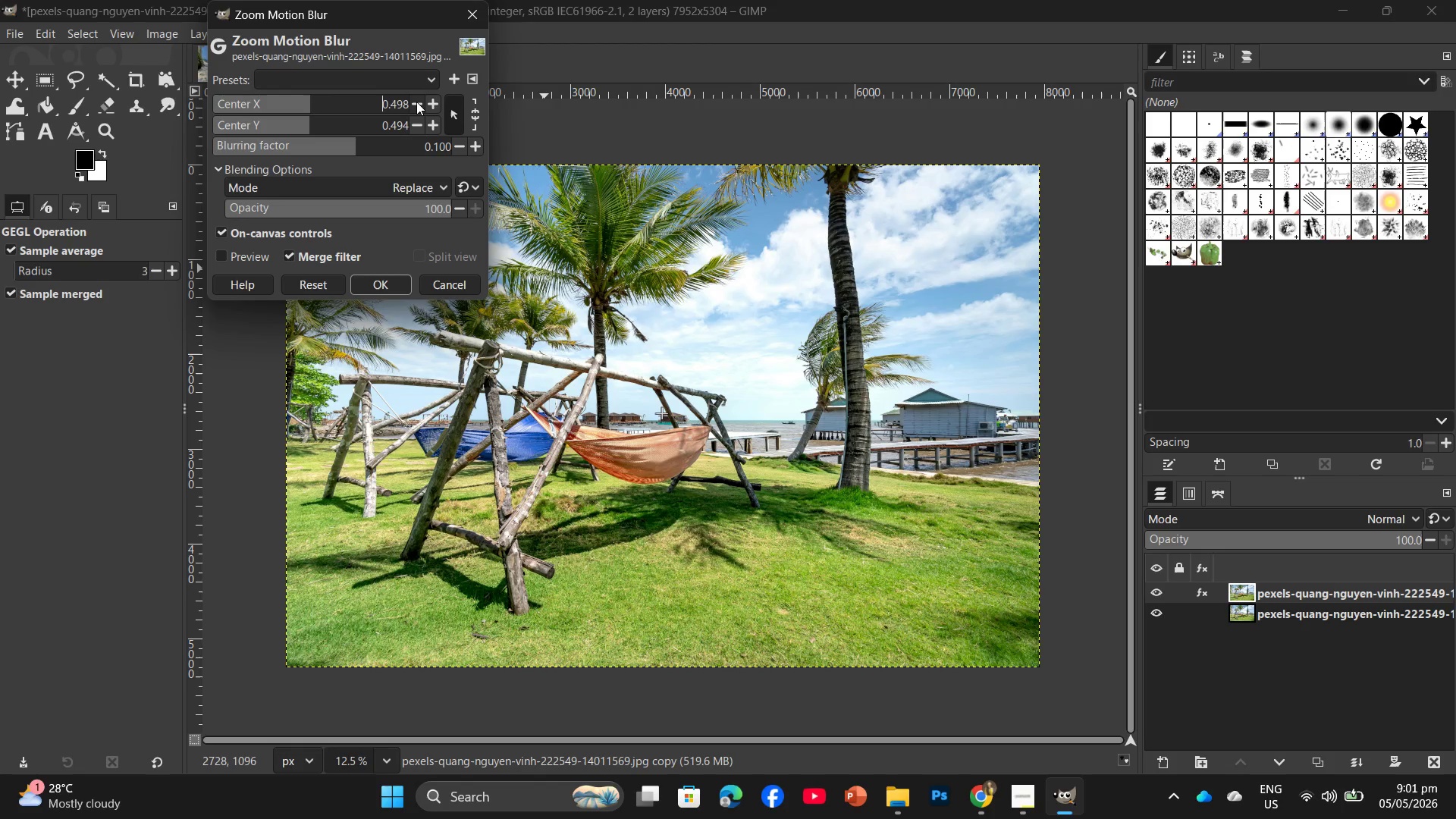 
triple_click([416, 102])
 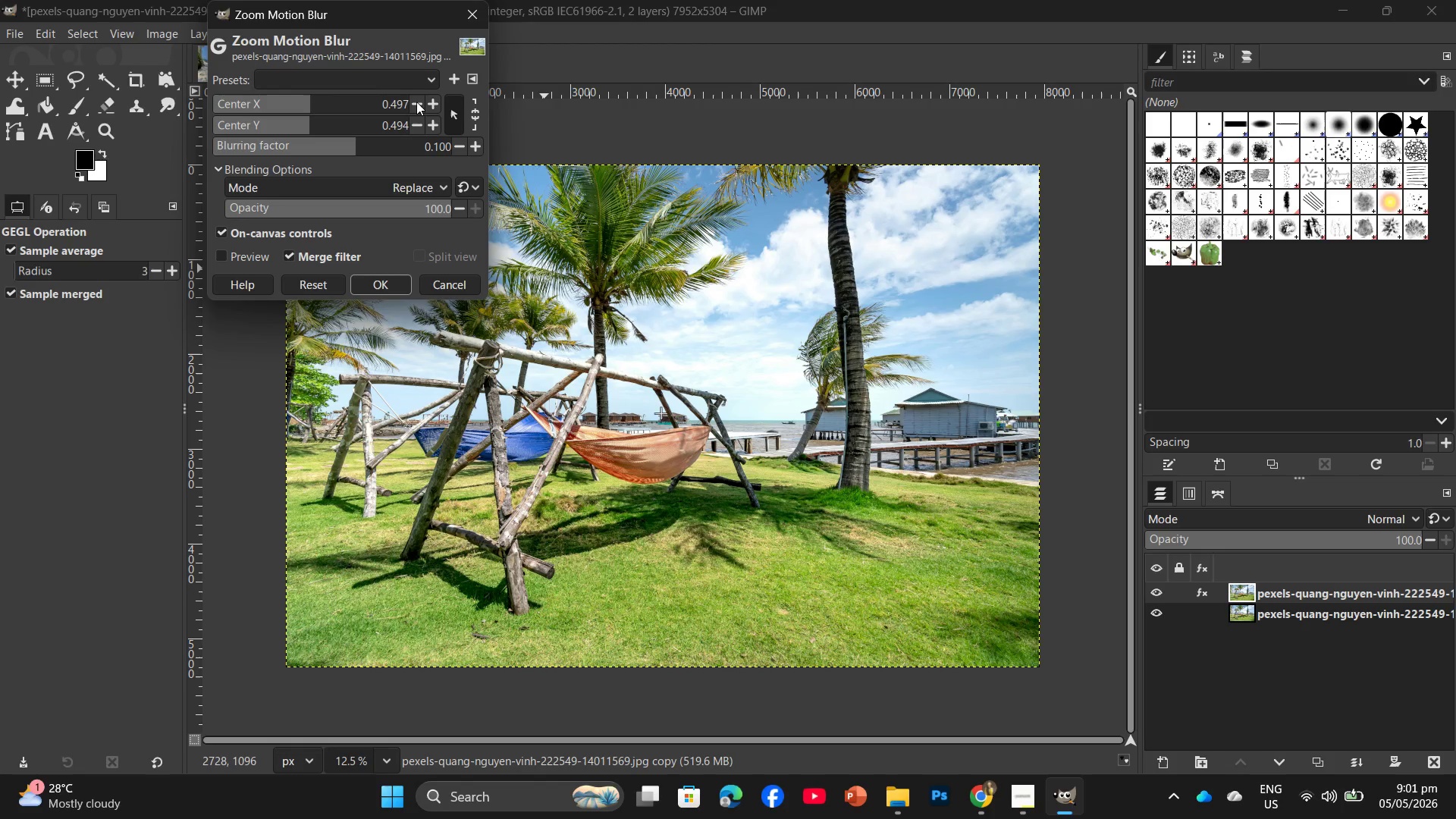 
triple_click([416, 102])
 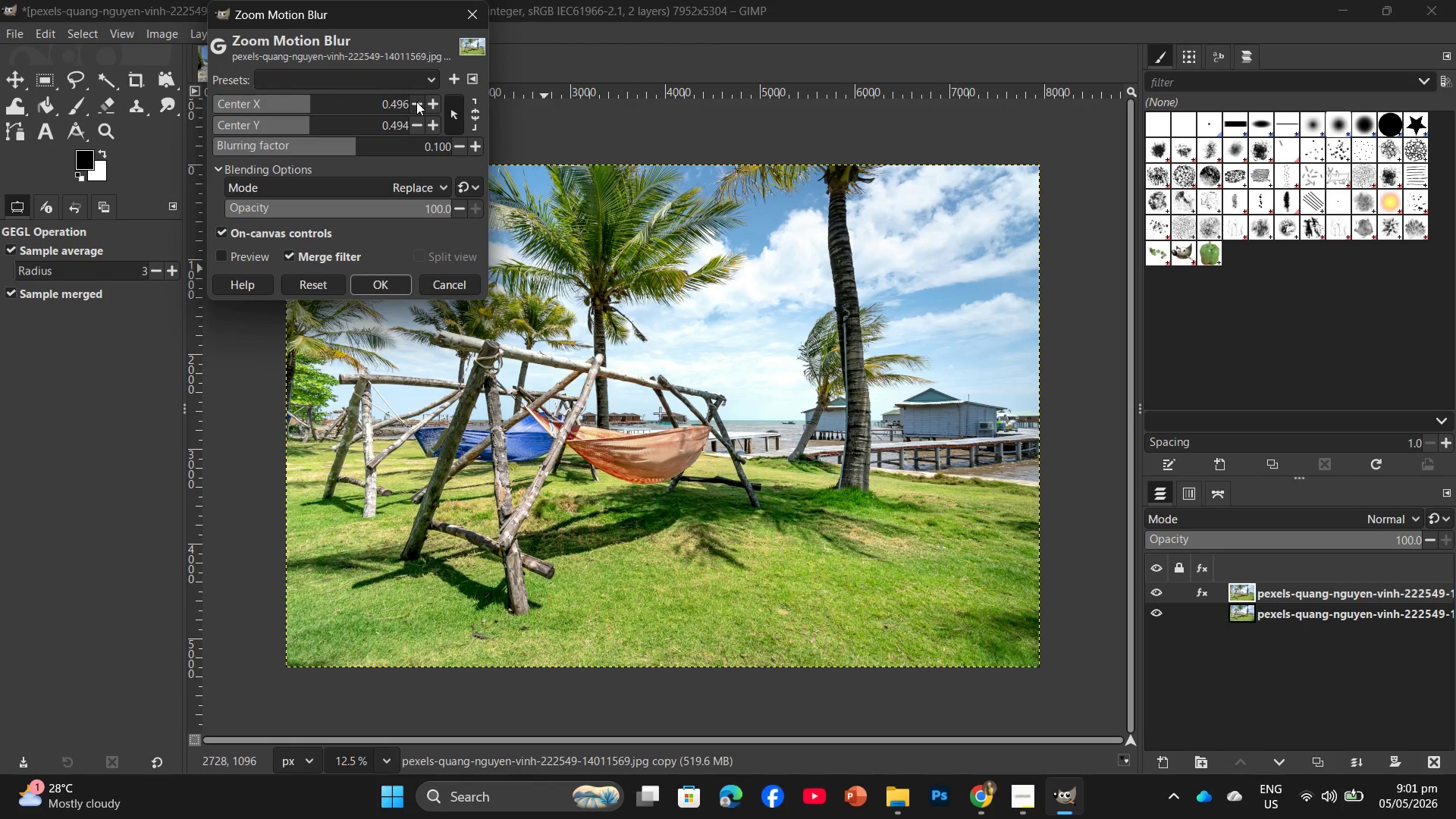 
triple_click([416, 102])
 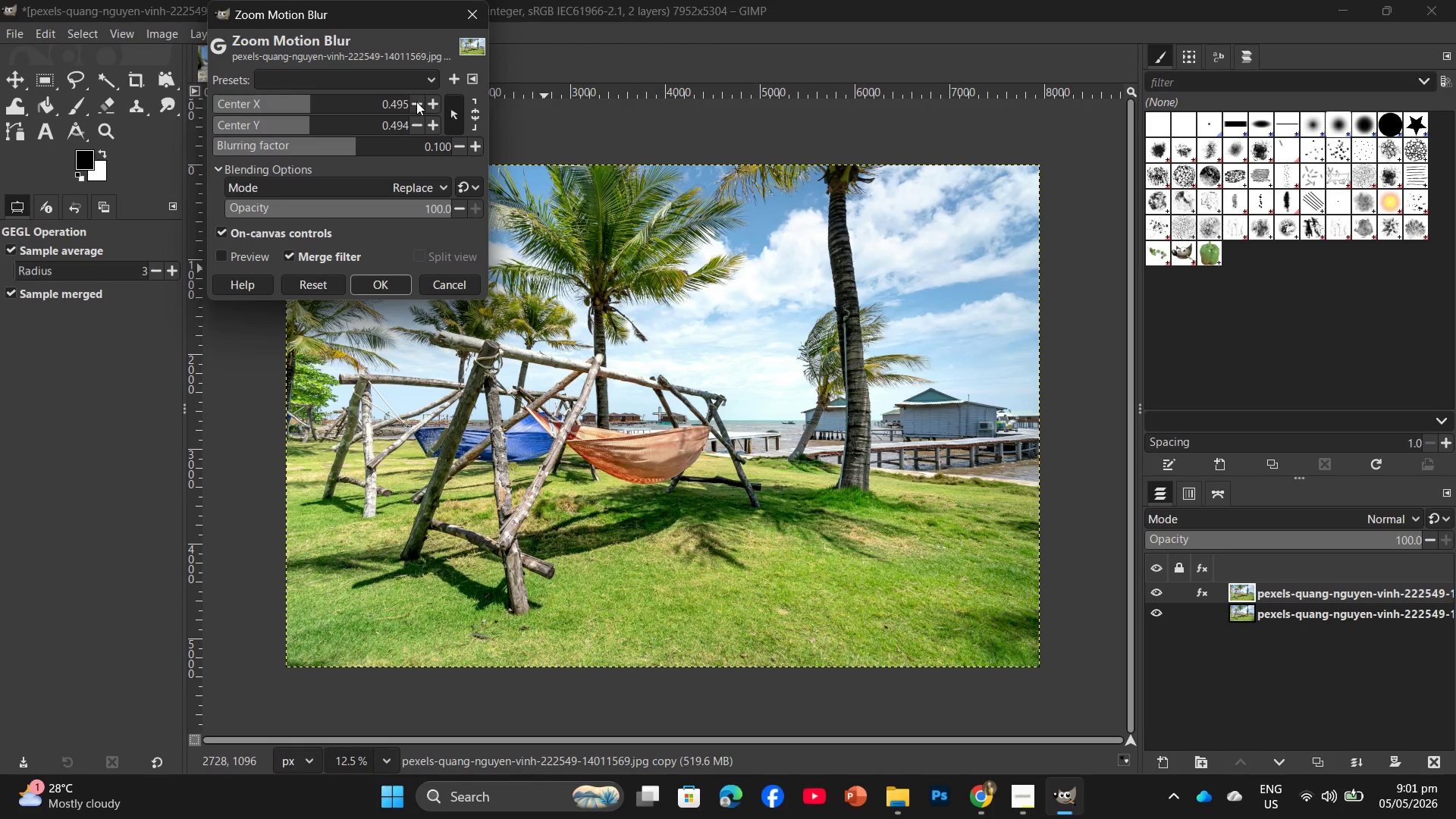 
triple_click([416, 102])
 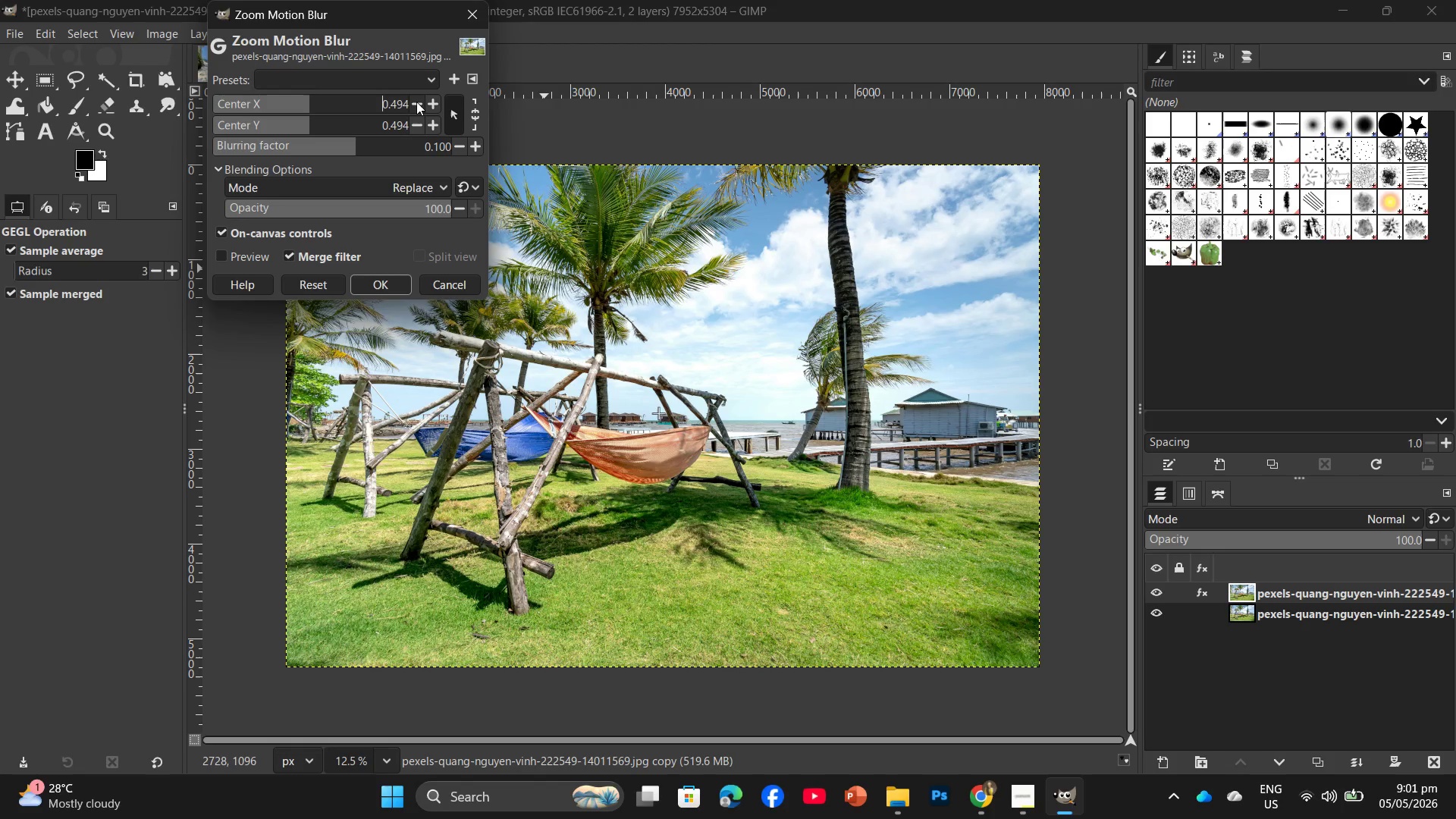 
triple_click([416, 102])
 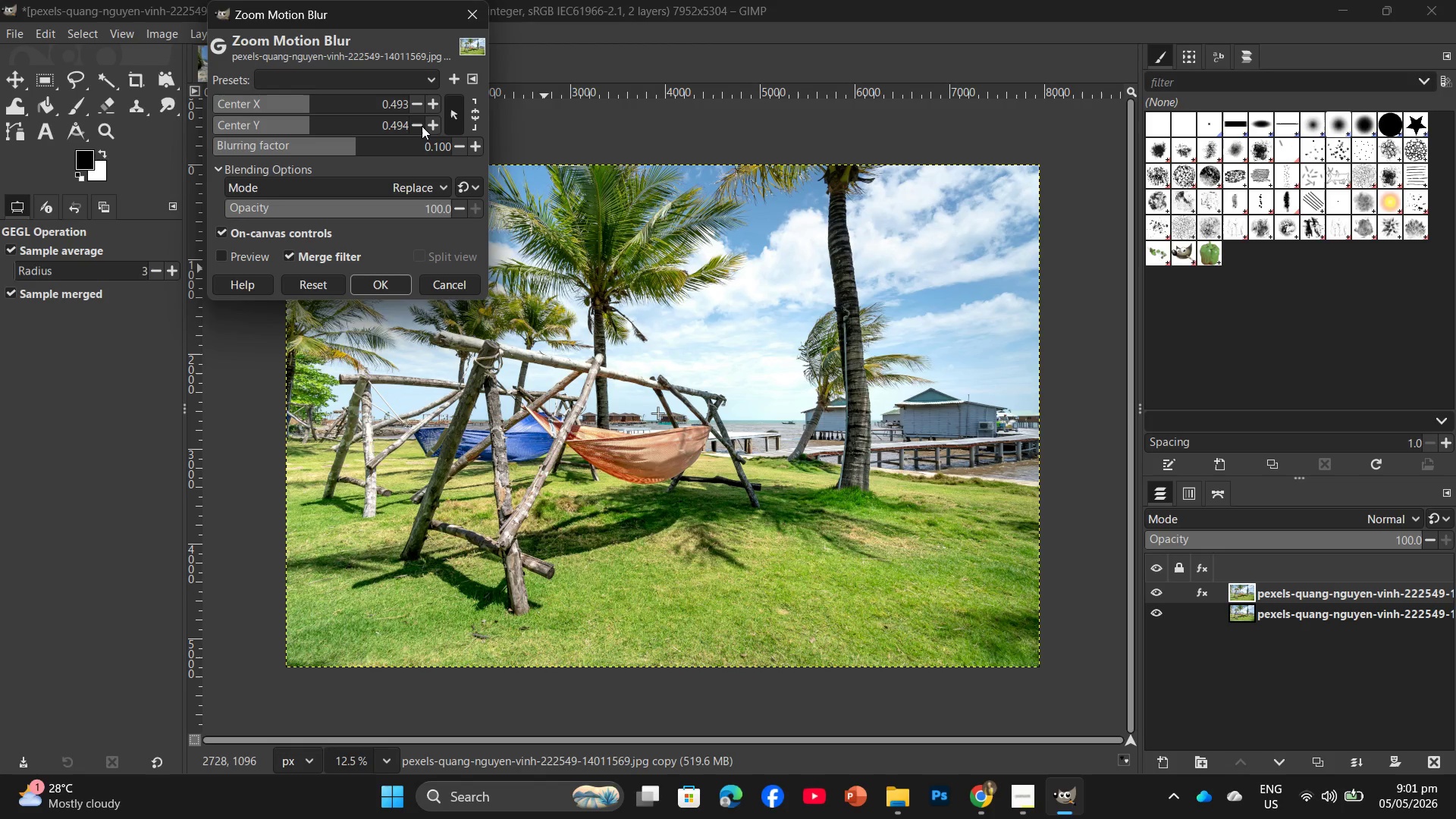 
double_click([422, 126])
 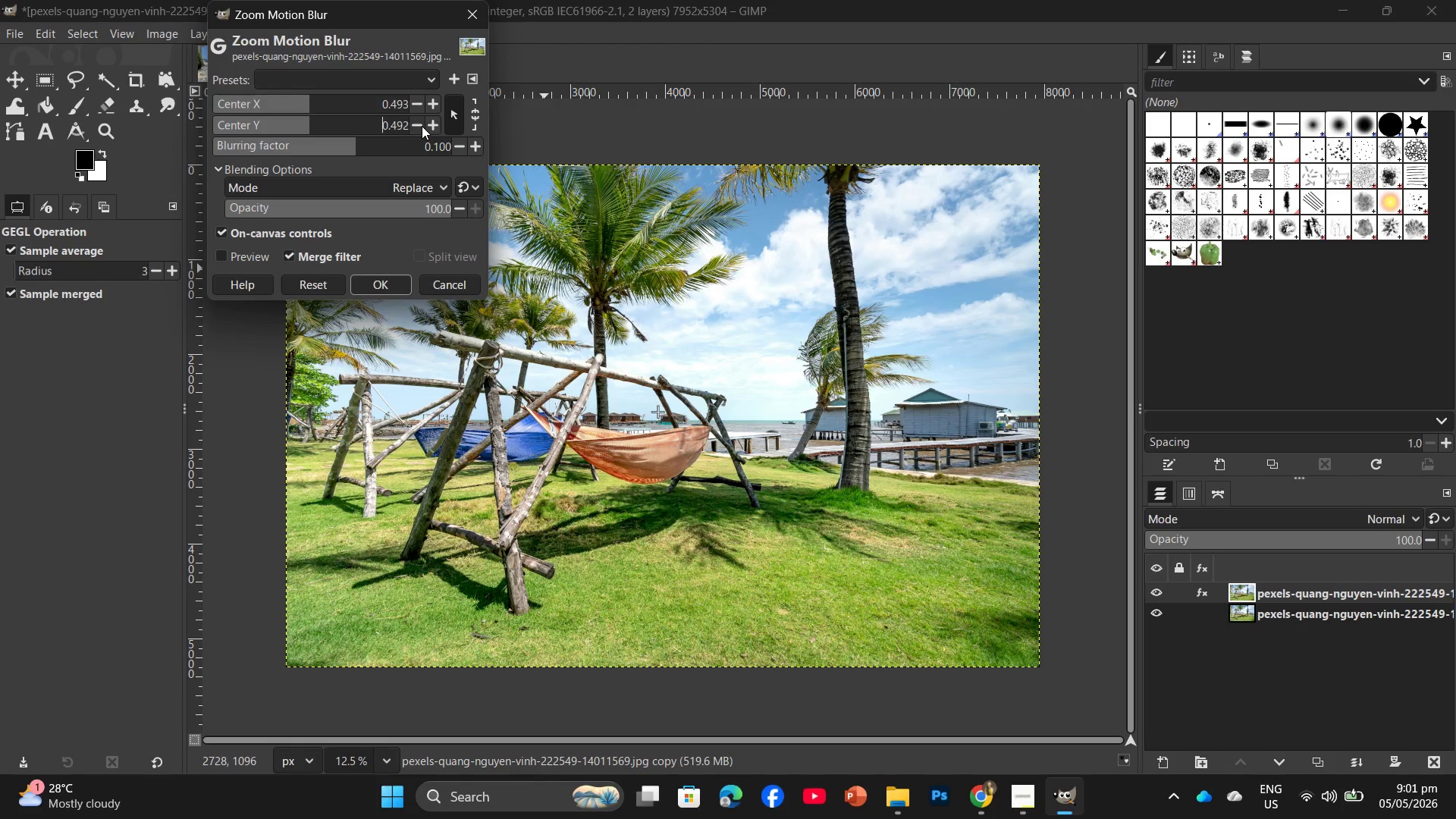 
triple_click([422, 126])
 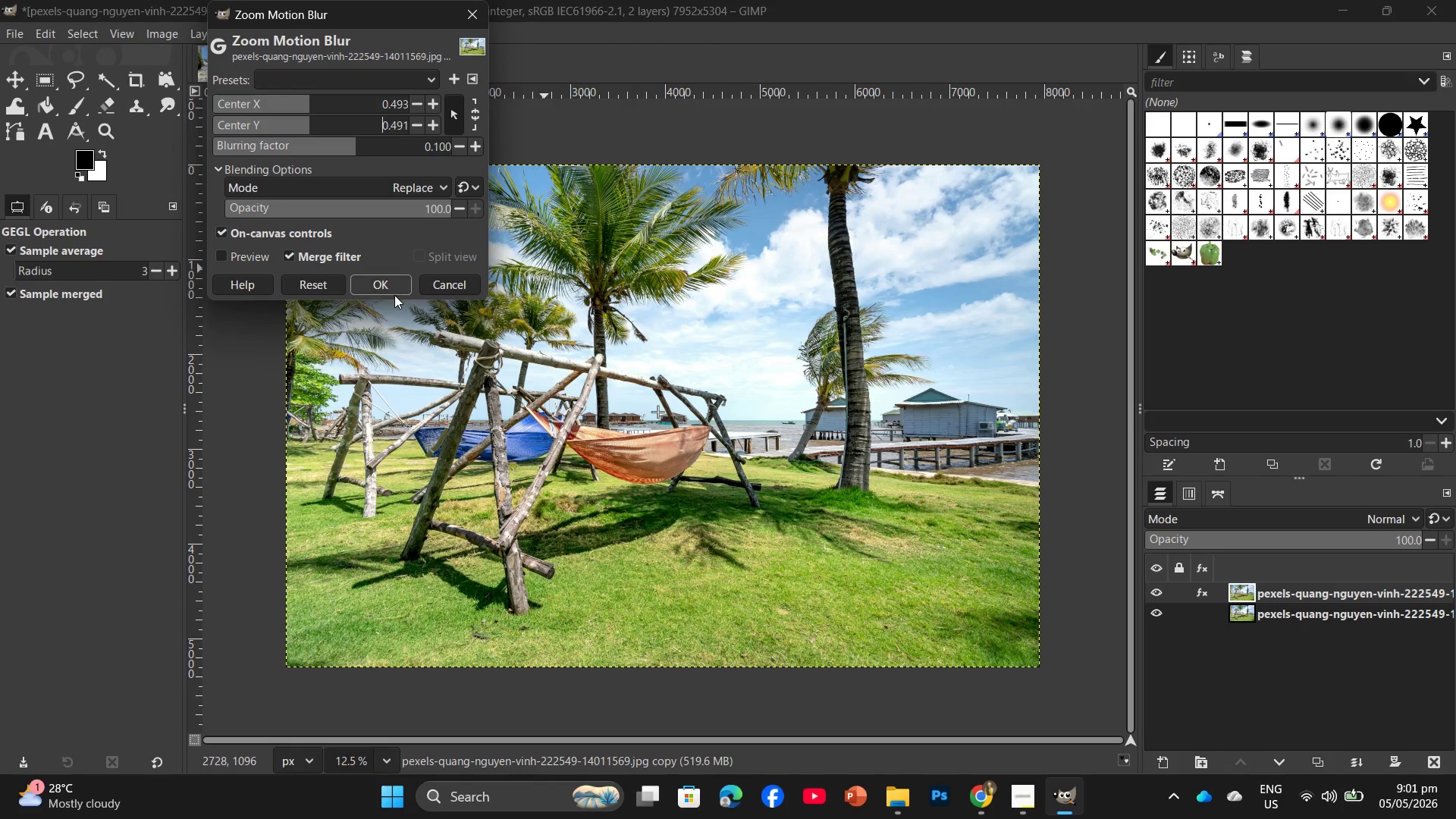 
left_click([394, 289])
 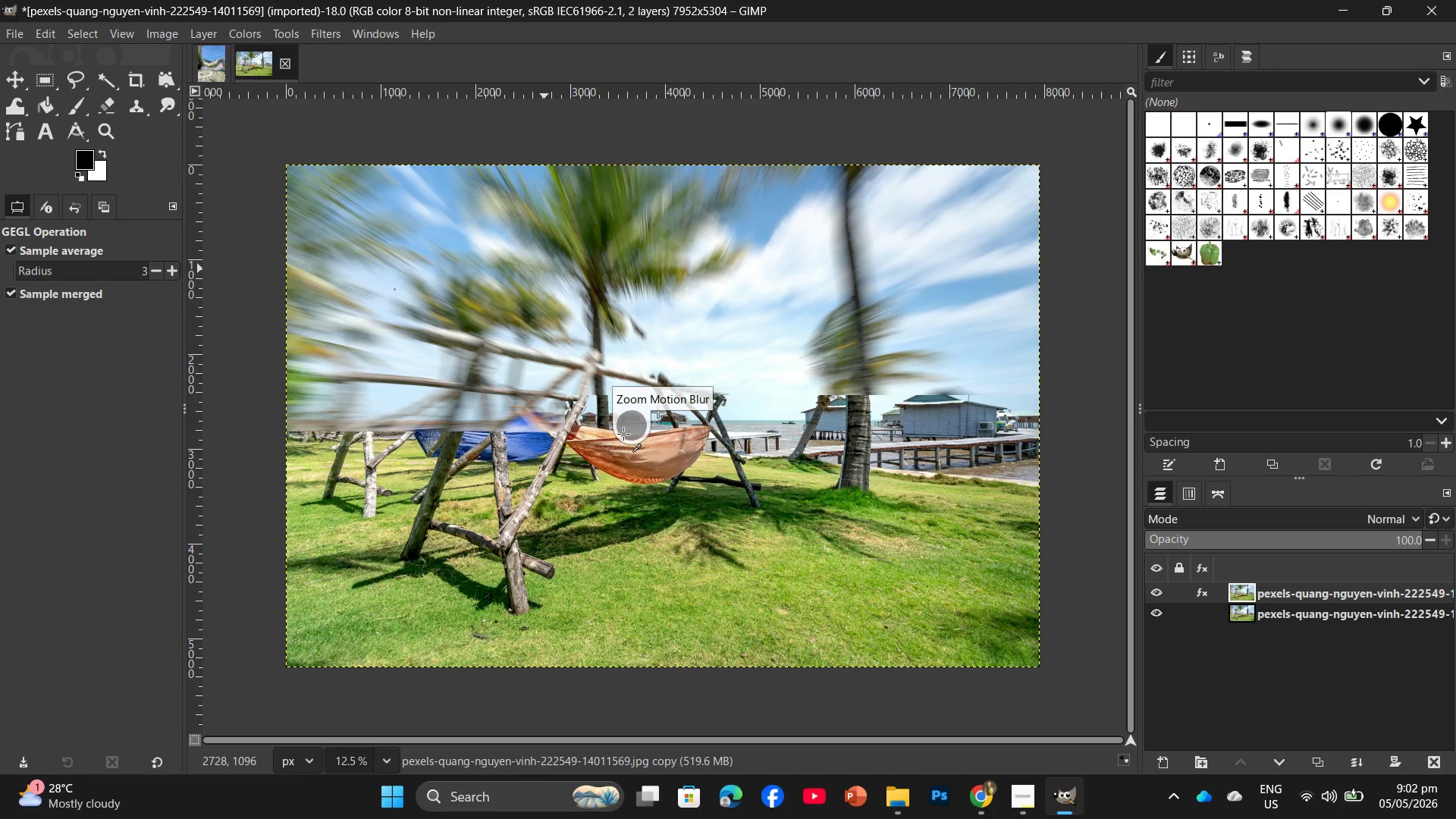 
wait(12.64)
 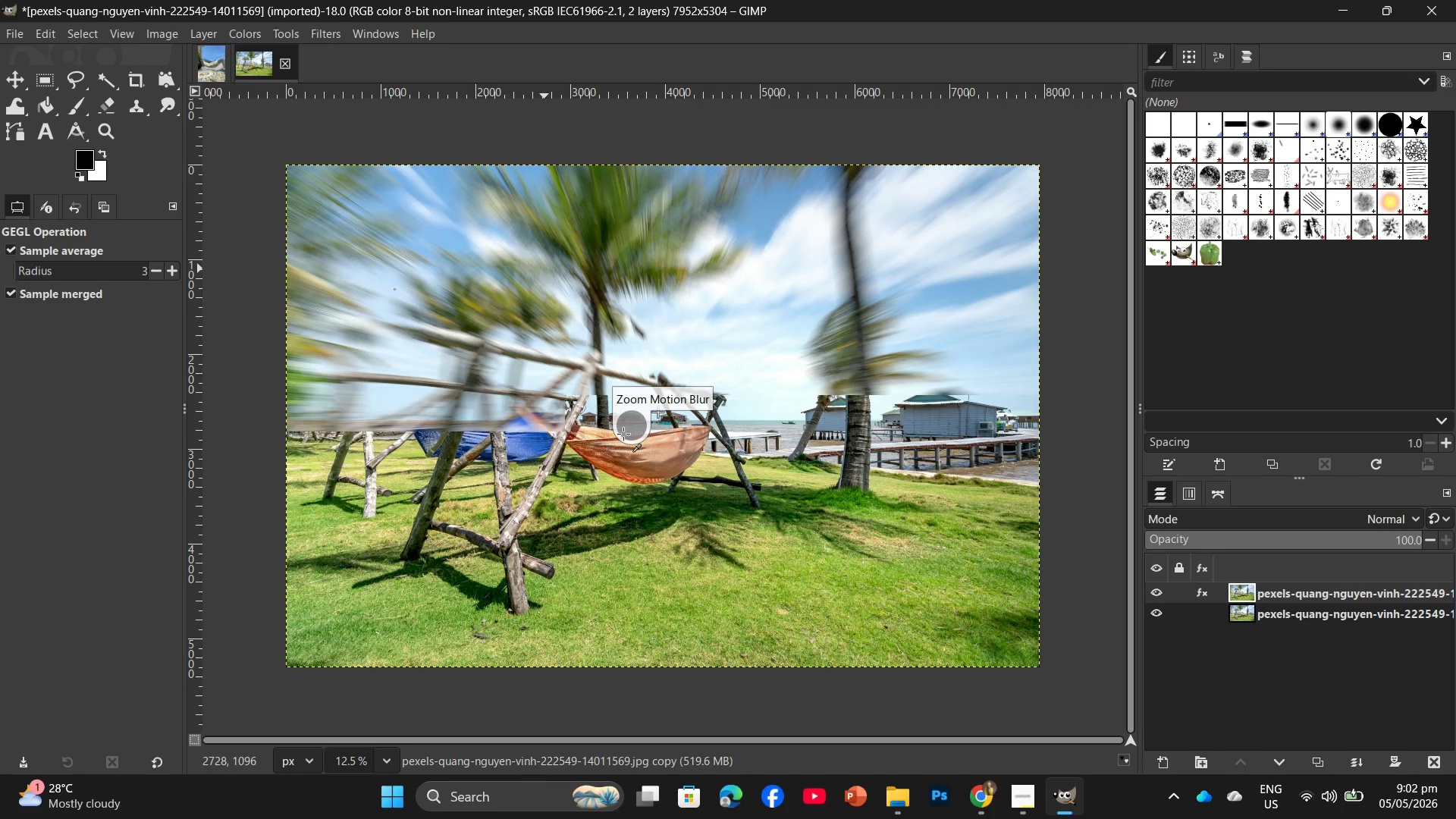 
left_click([899, 759])
 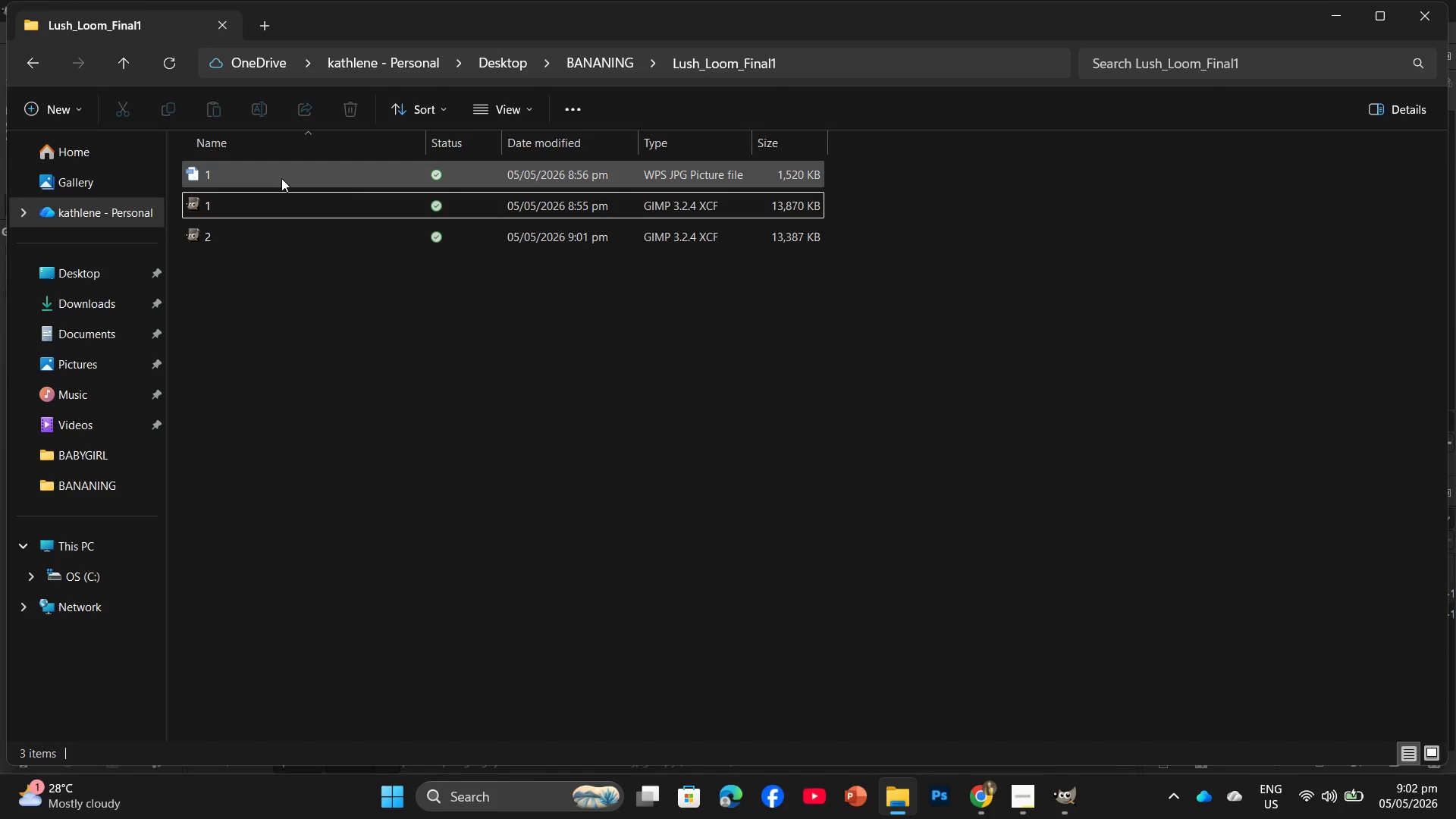 
left_click([281, 178])
 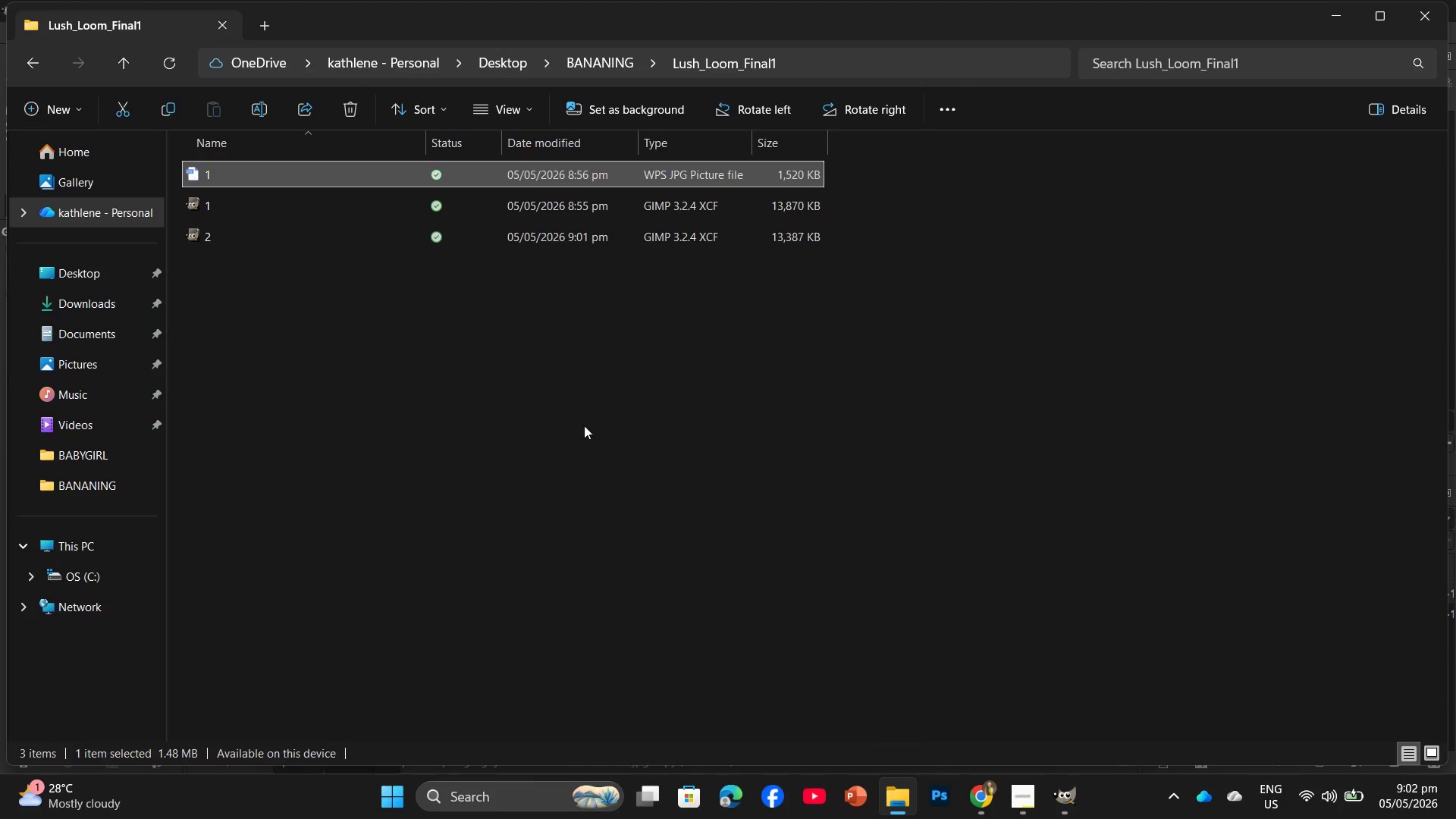 
left_click_drag(start_coordinate=[684, 547], to_coordinate=[770, 588])
 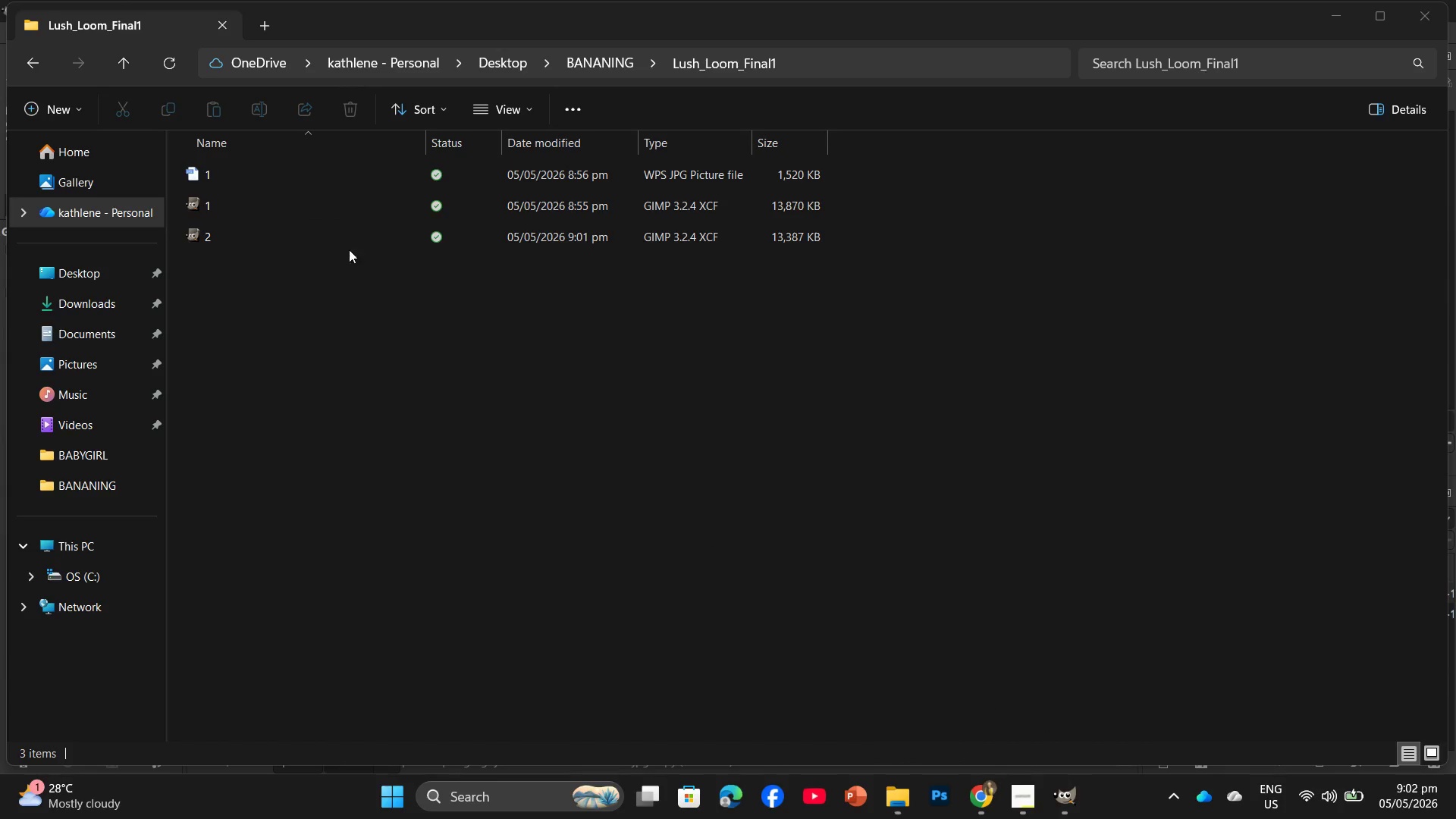 
left_click([205, 69])
 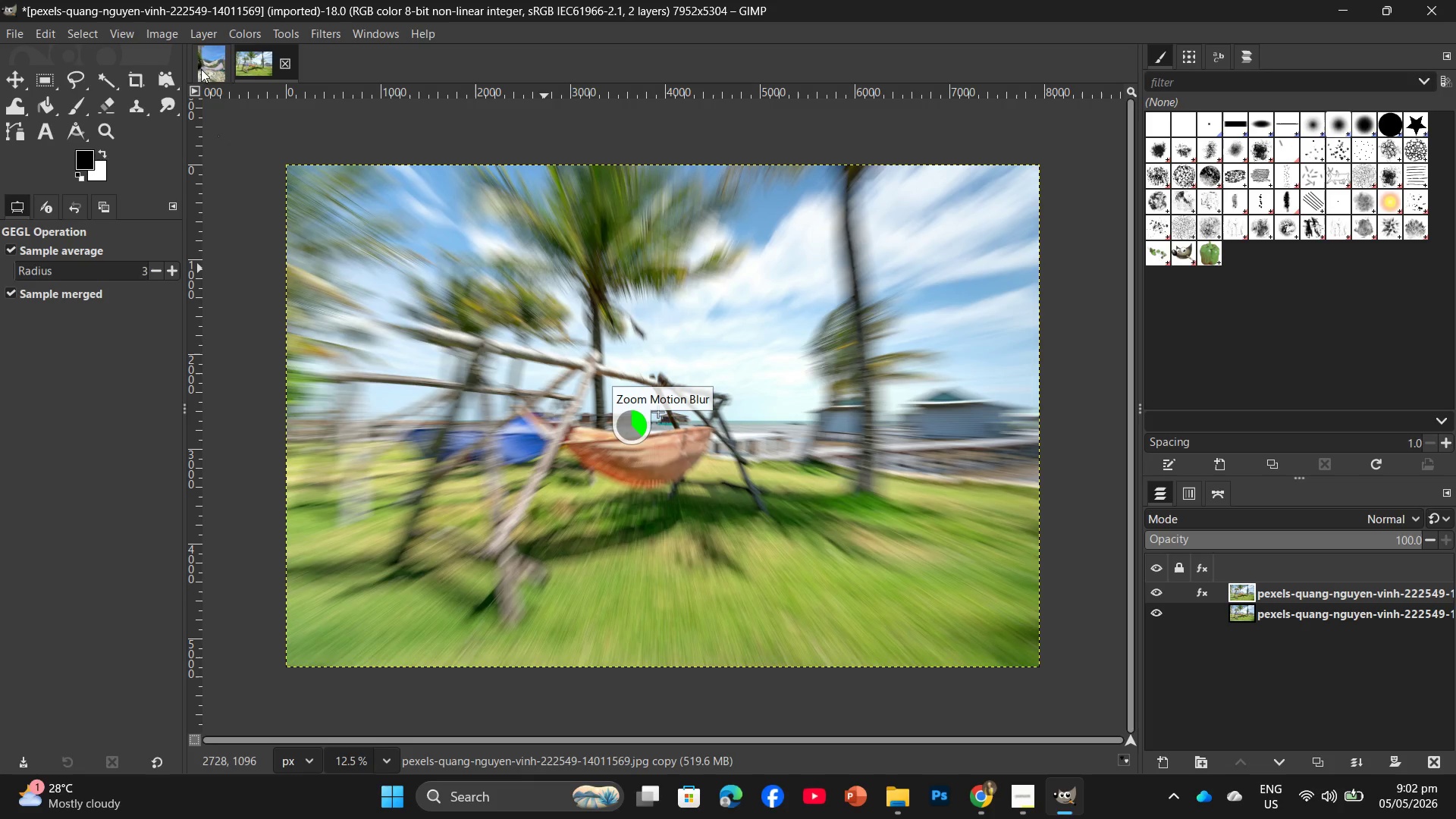 
left_click([211, 64])
 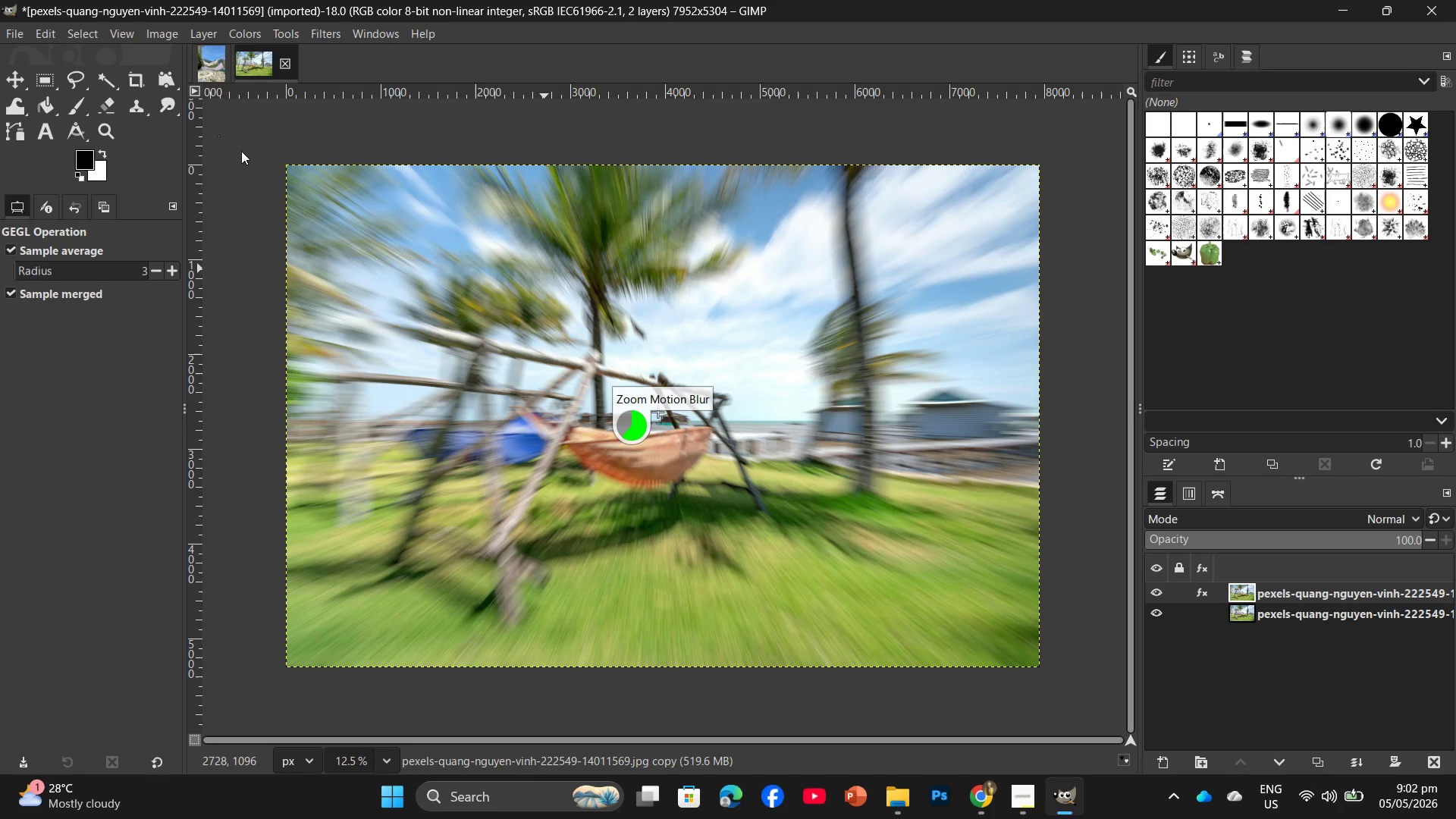 
left_click([242, 155])
 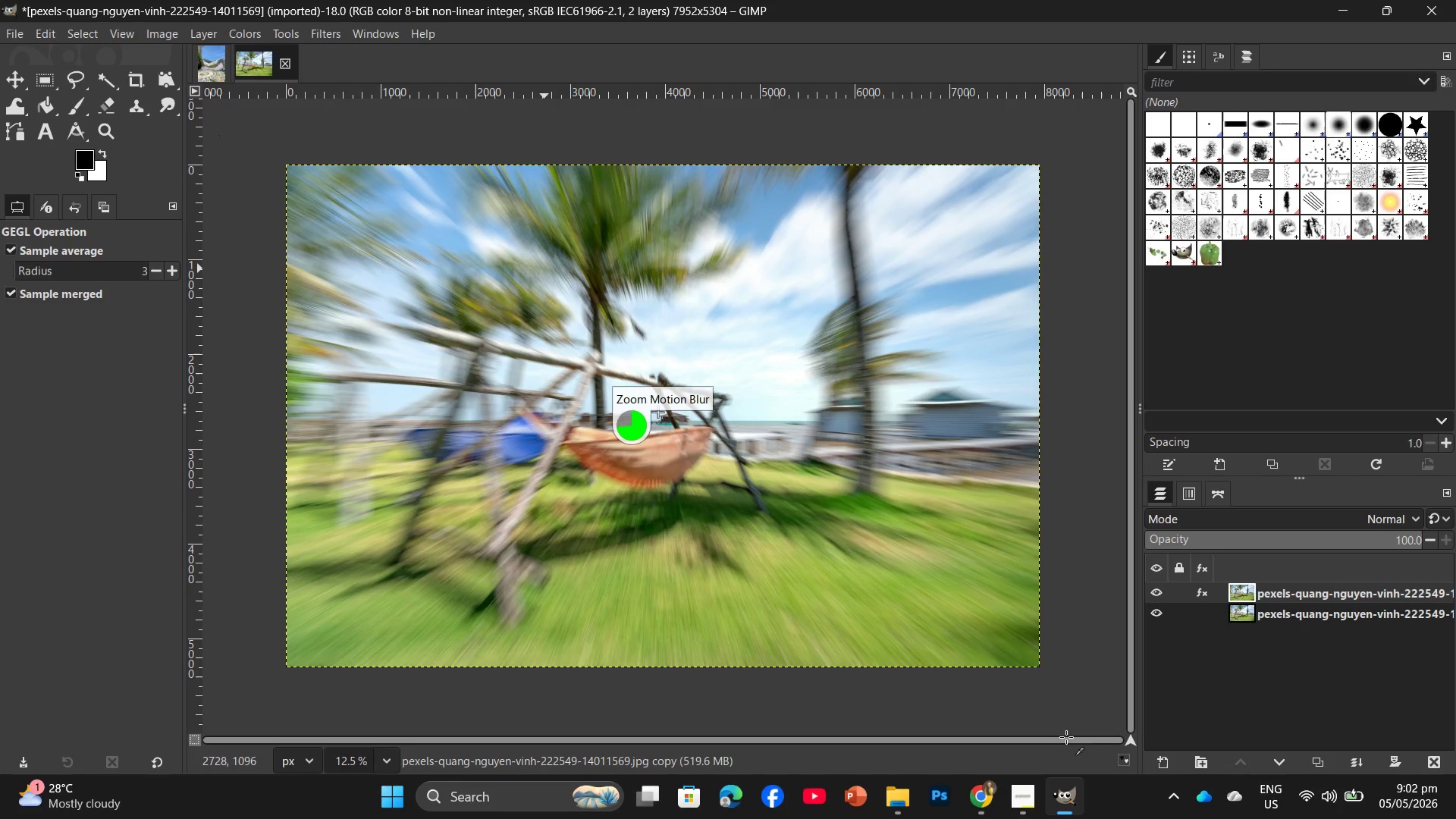 
left_click([993, 785])
 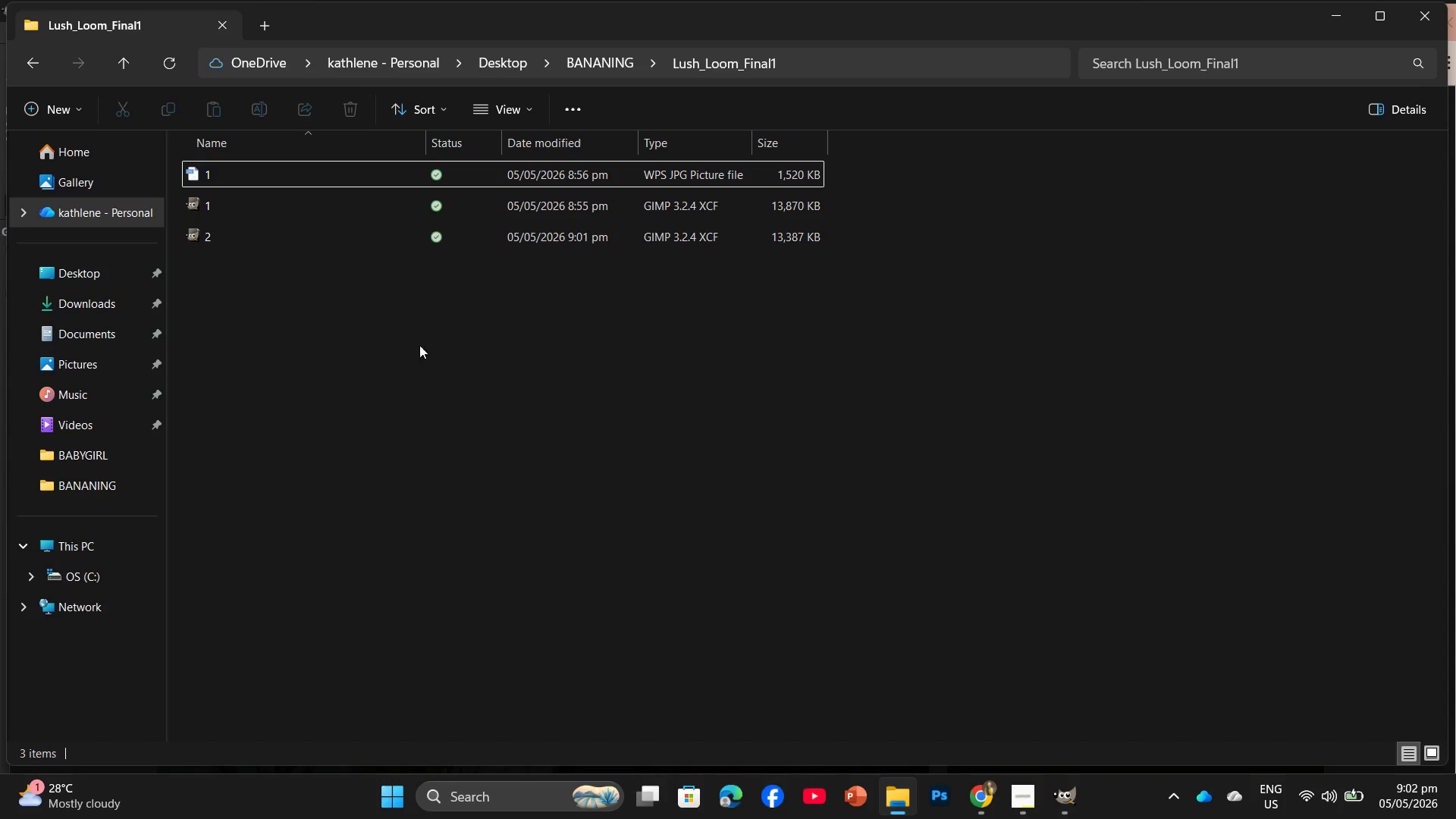 
scroll: coordinate [428, 320], scroll_direction: up, amount: 1.0
 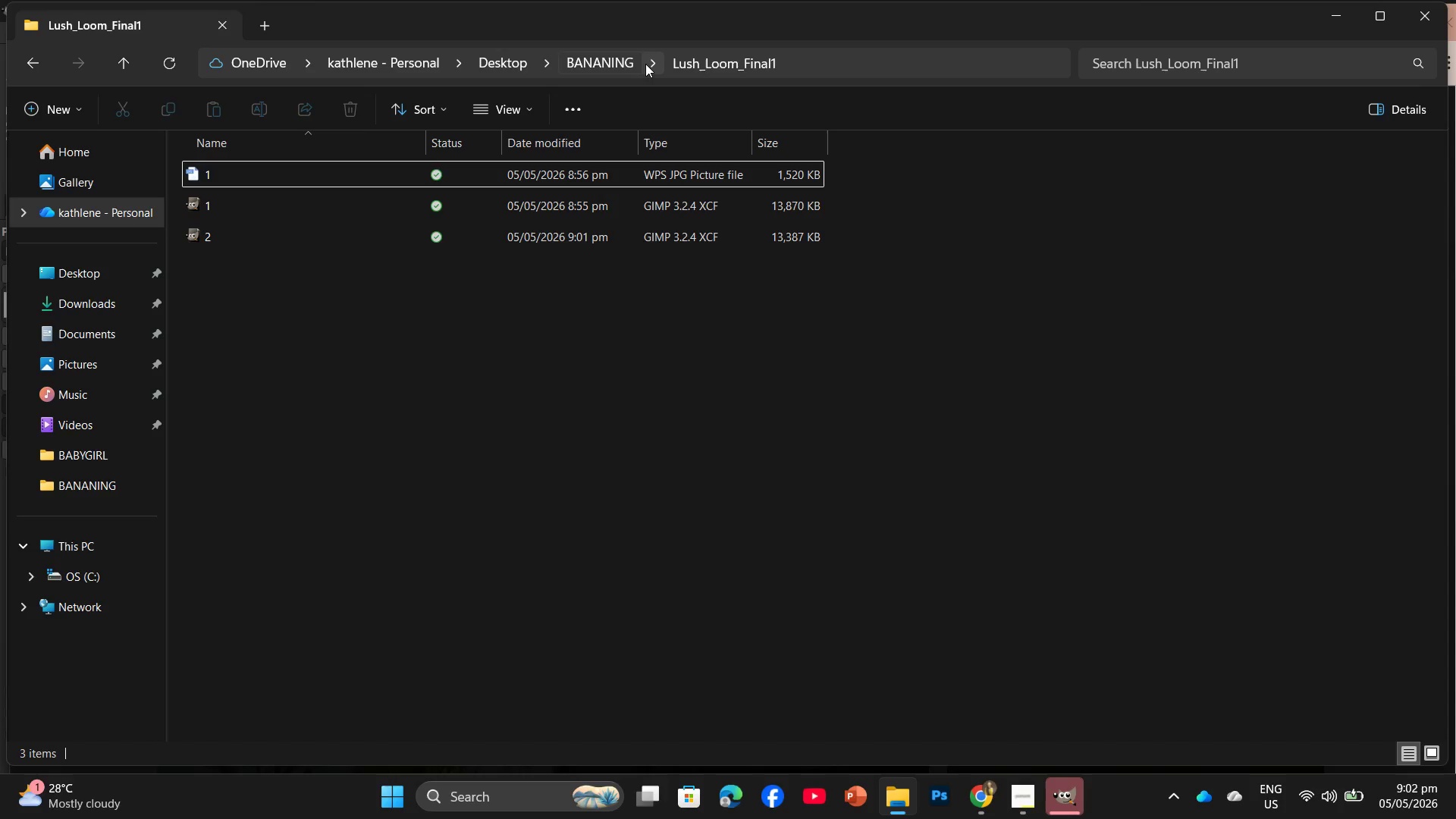 
left_click([681, 50])
 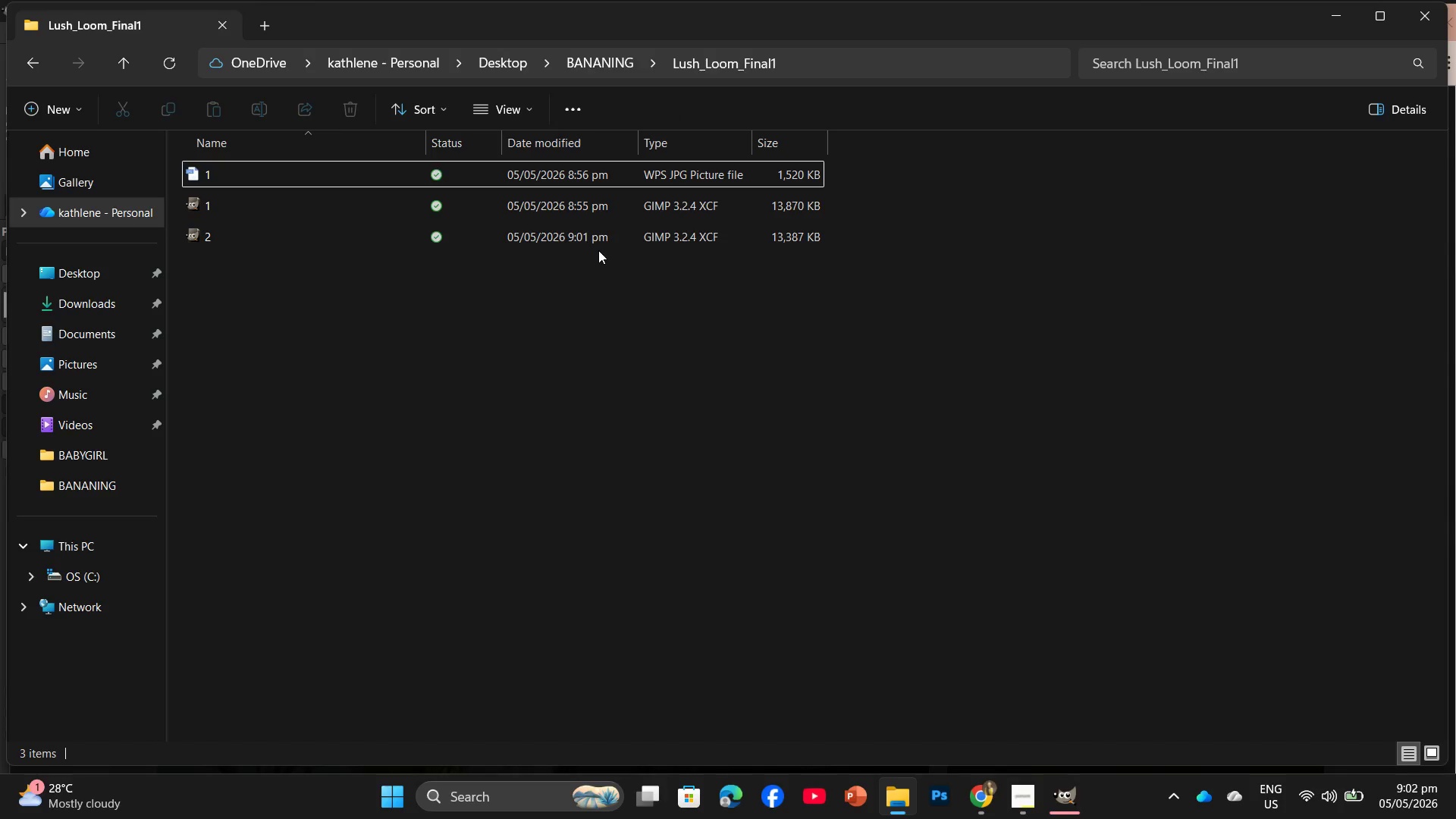 
double_click([696, 90])
 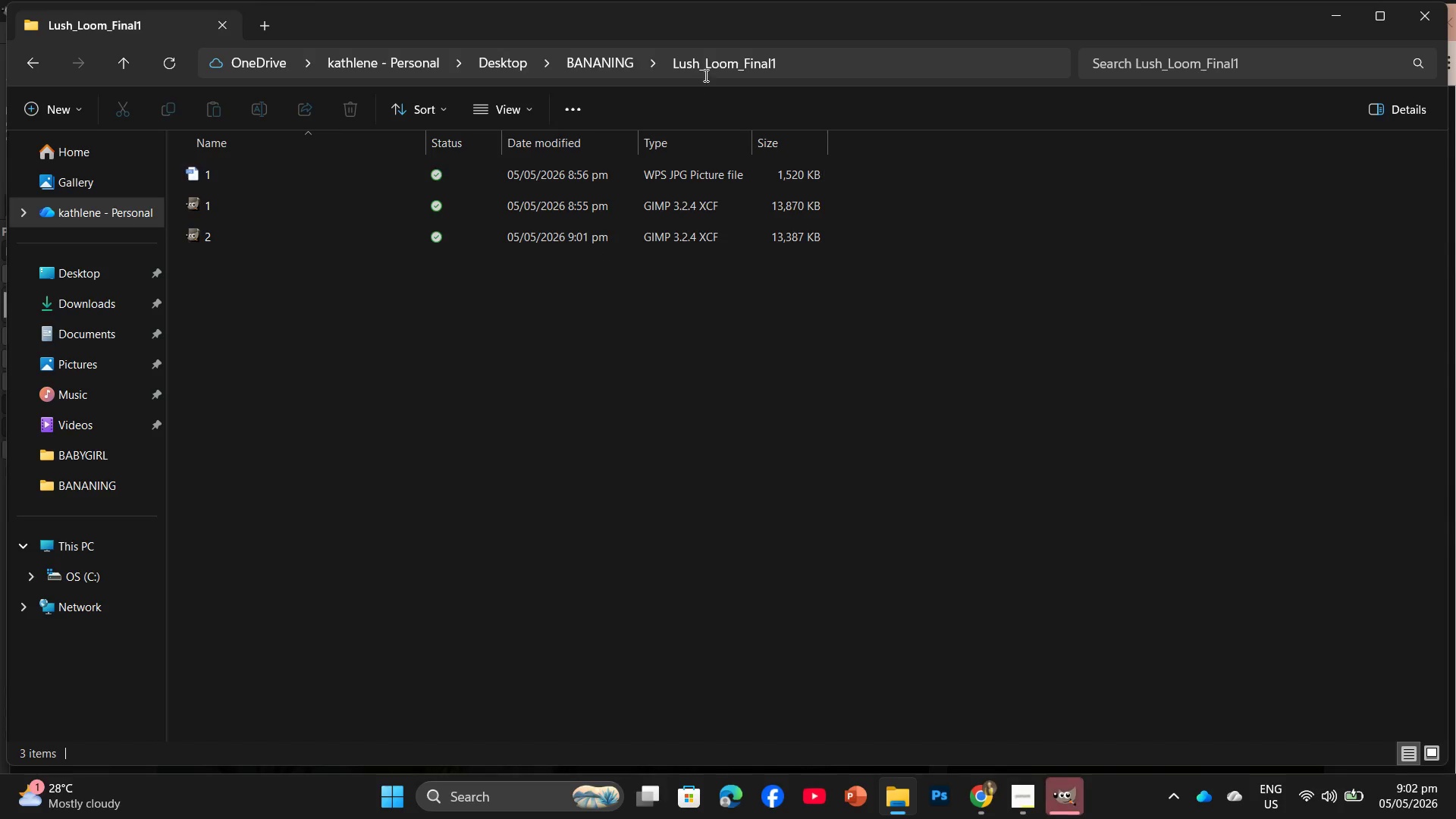 
triple_click([706, 72])
 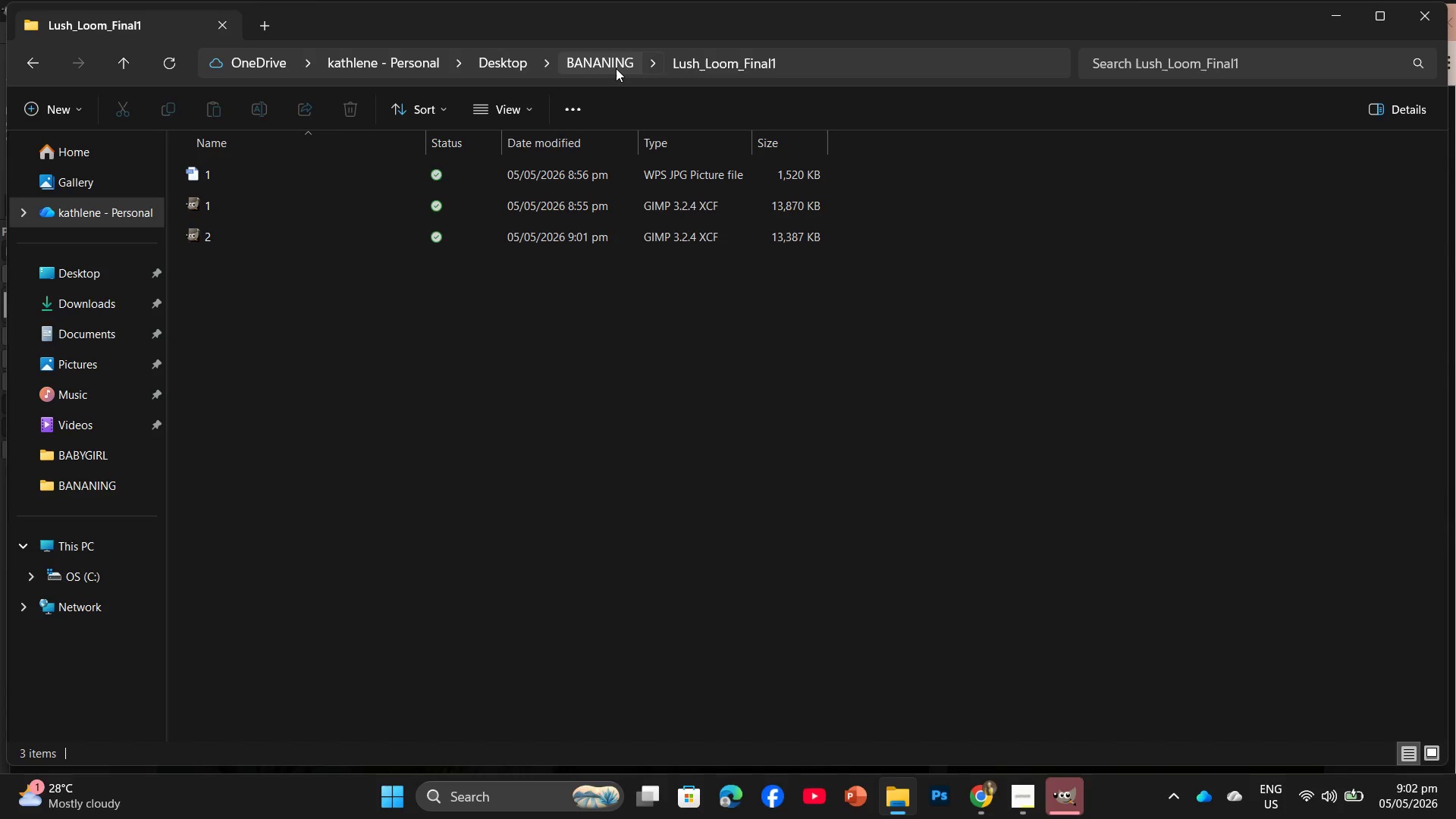 
left_click([616, 67])
 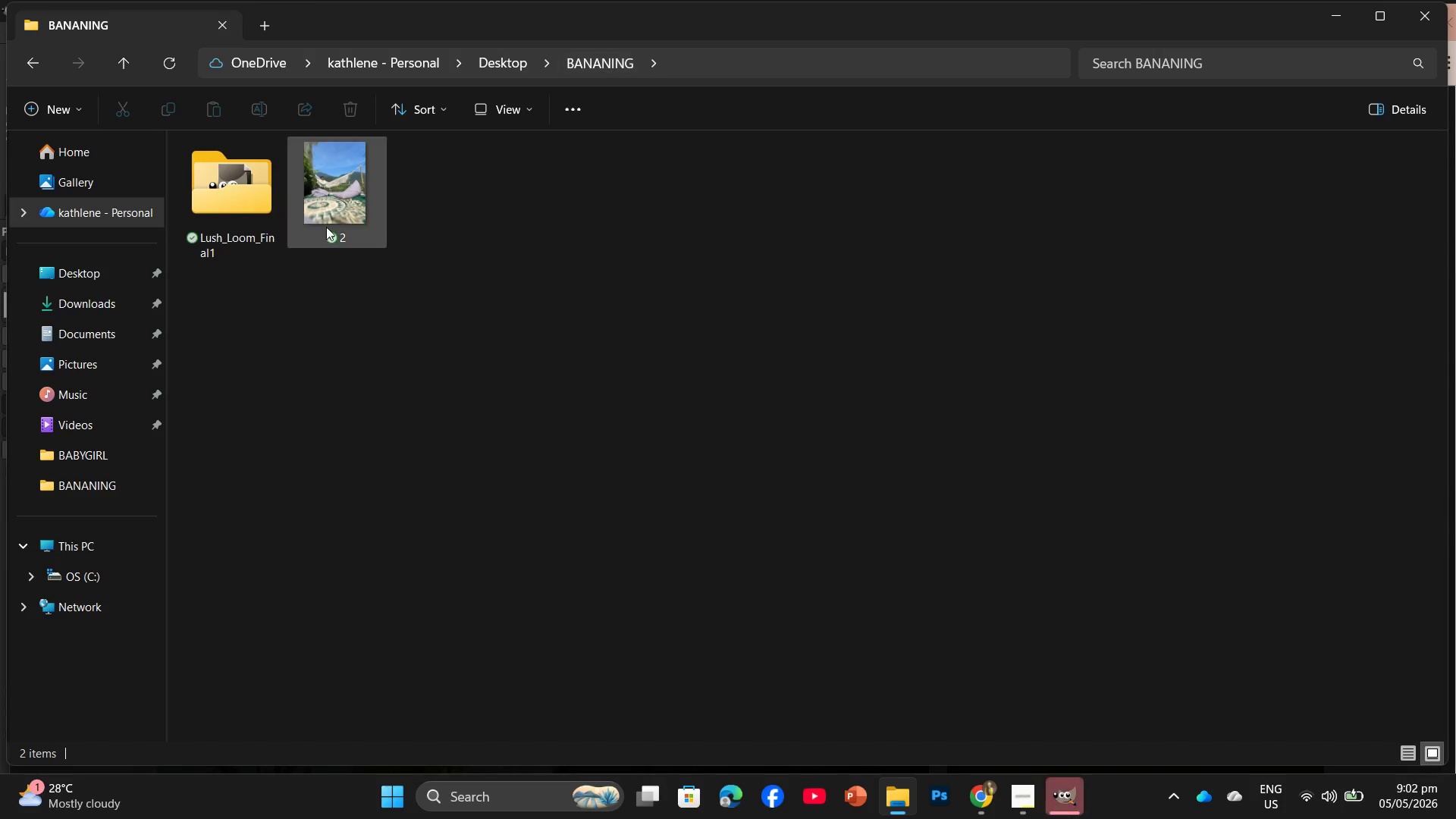 
left_click_drag(start_coordinate=[343, 190], to_coordinate=[202, 181])
 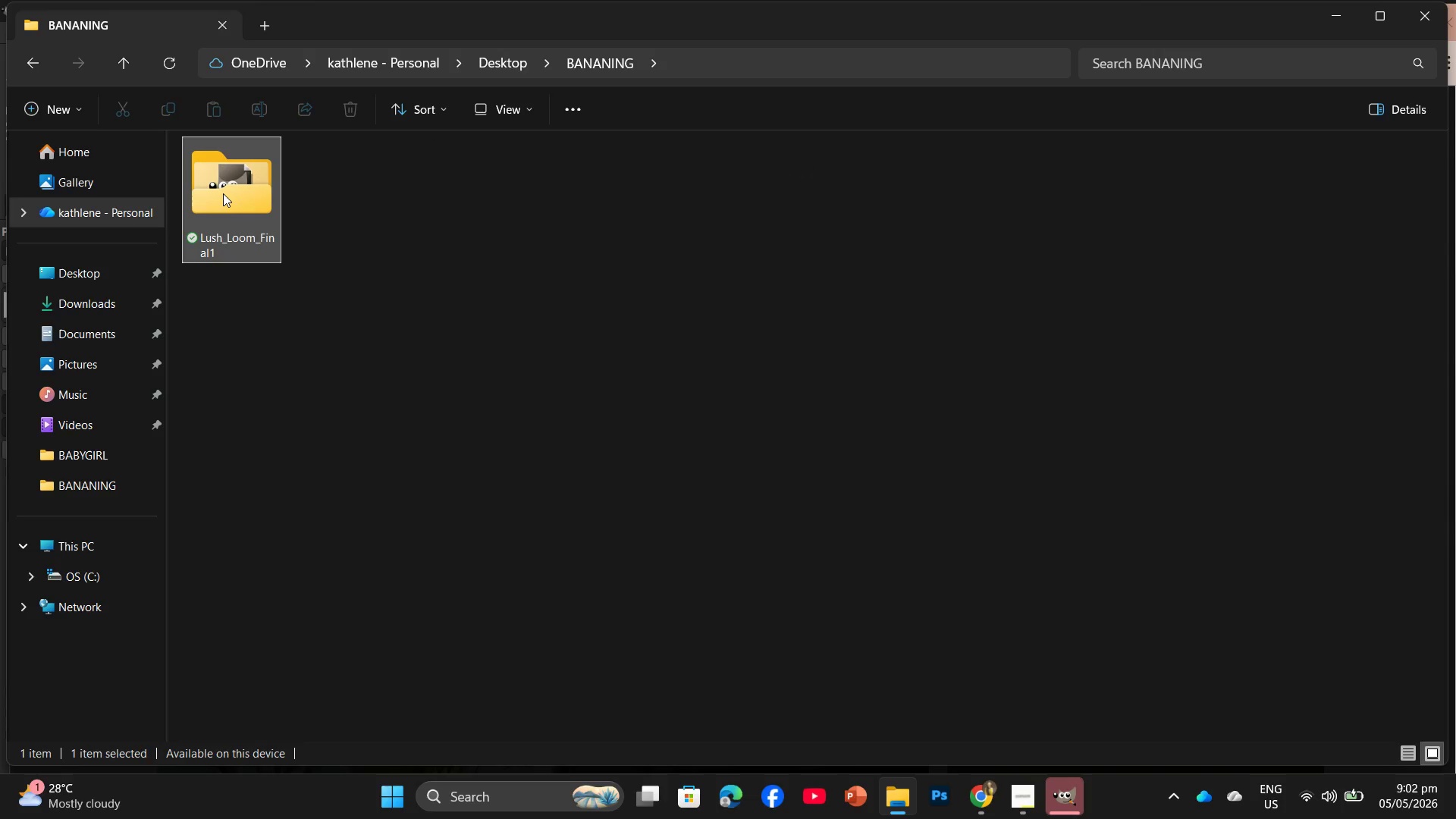 
double_click([223, 193])
 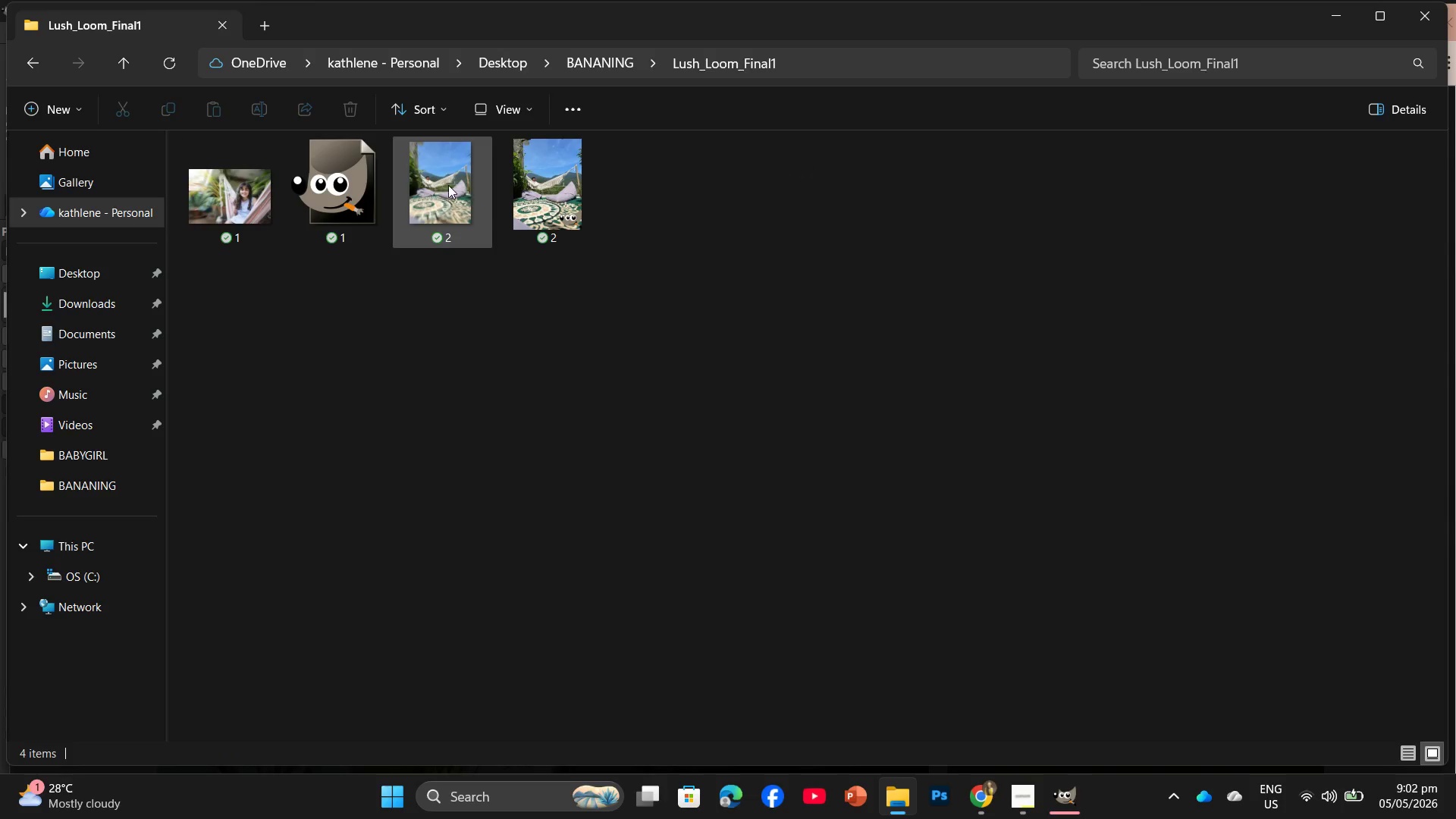 
double_click([448, 185])
 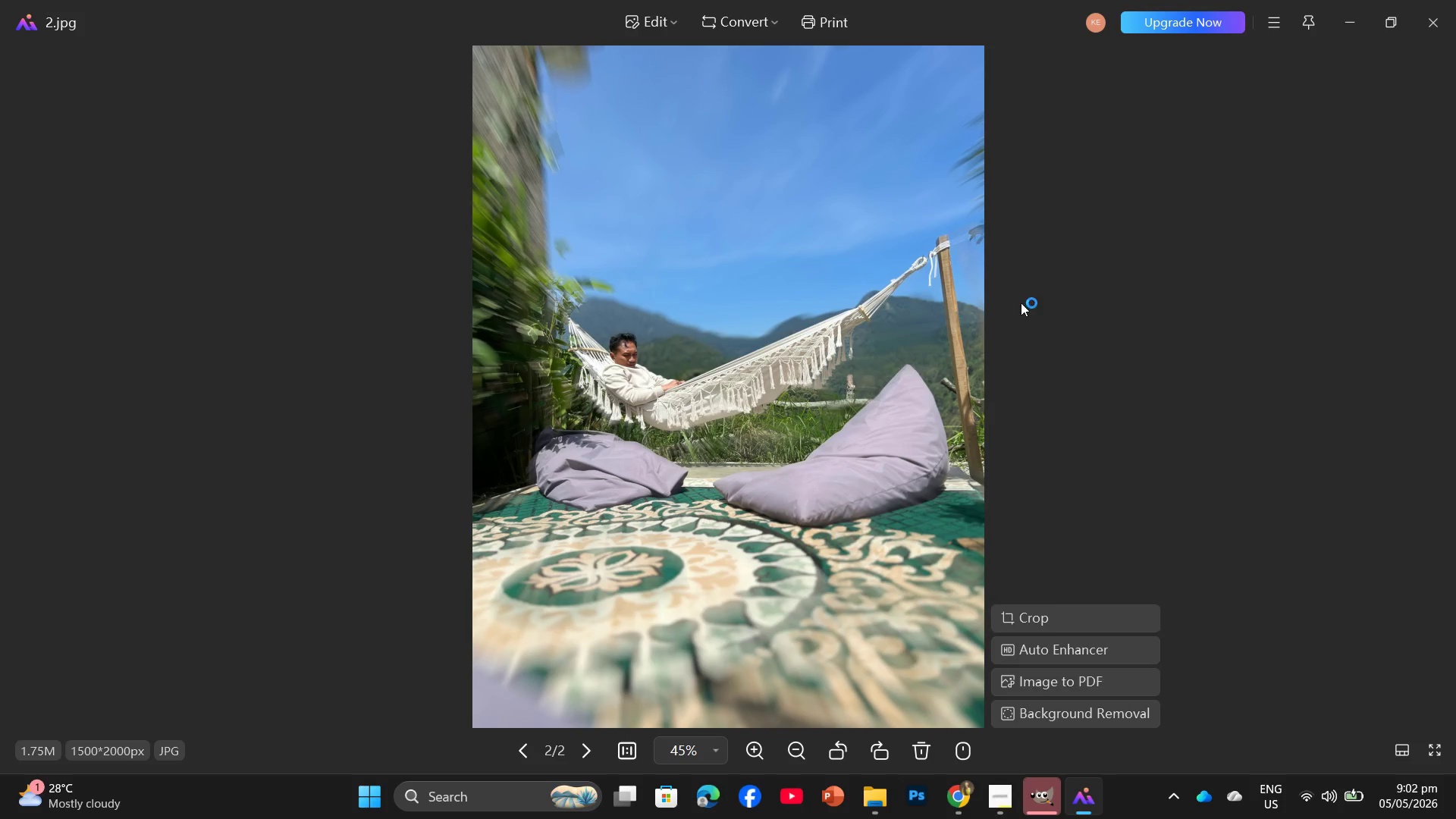 
left_click([1439, 2])
 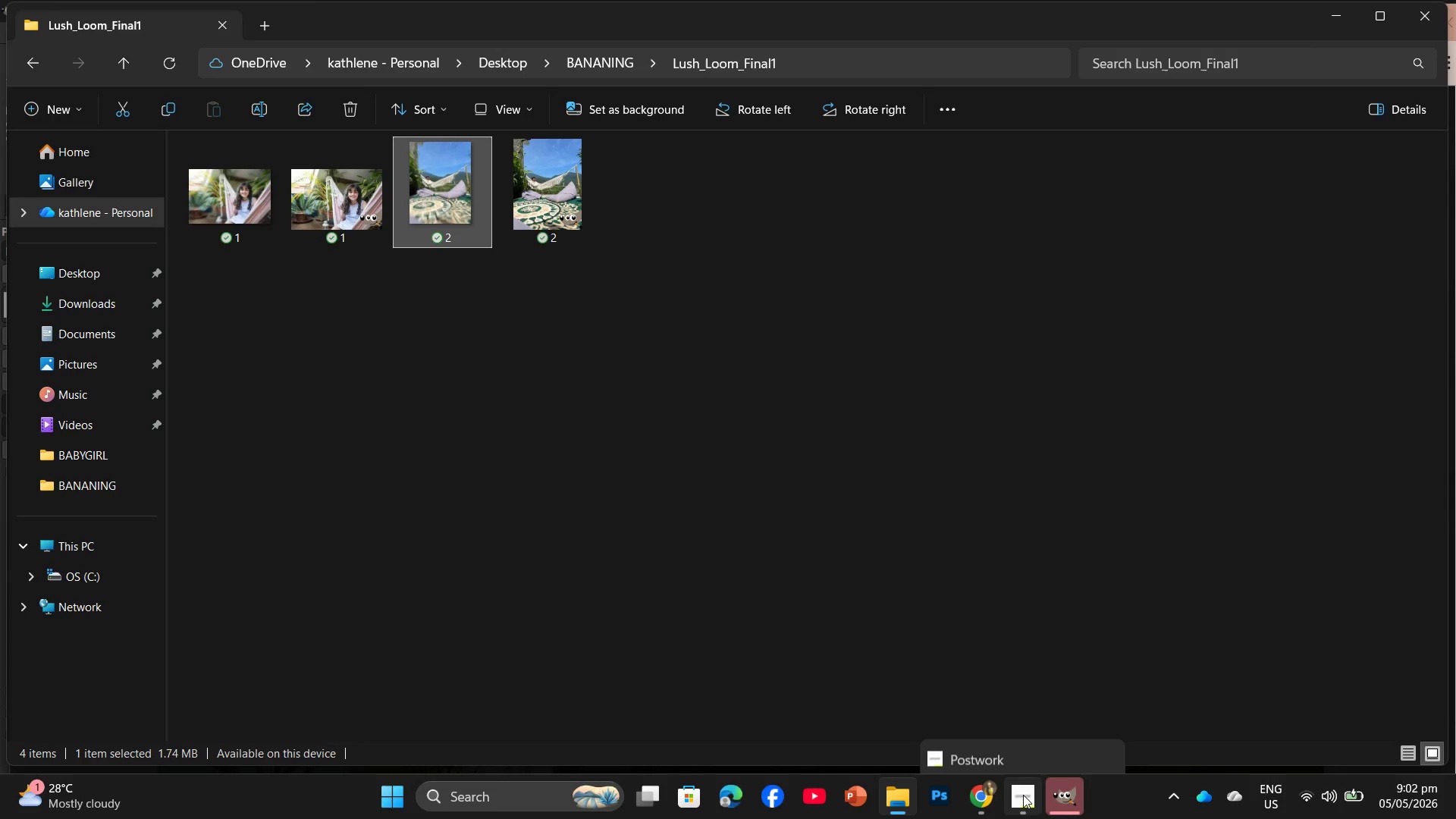 
left_click([1007, 743])